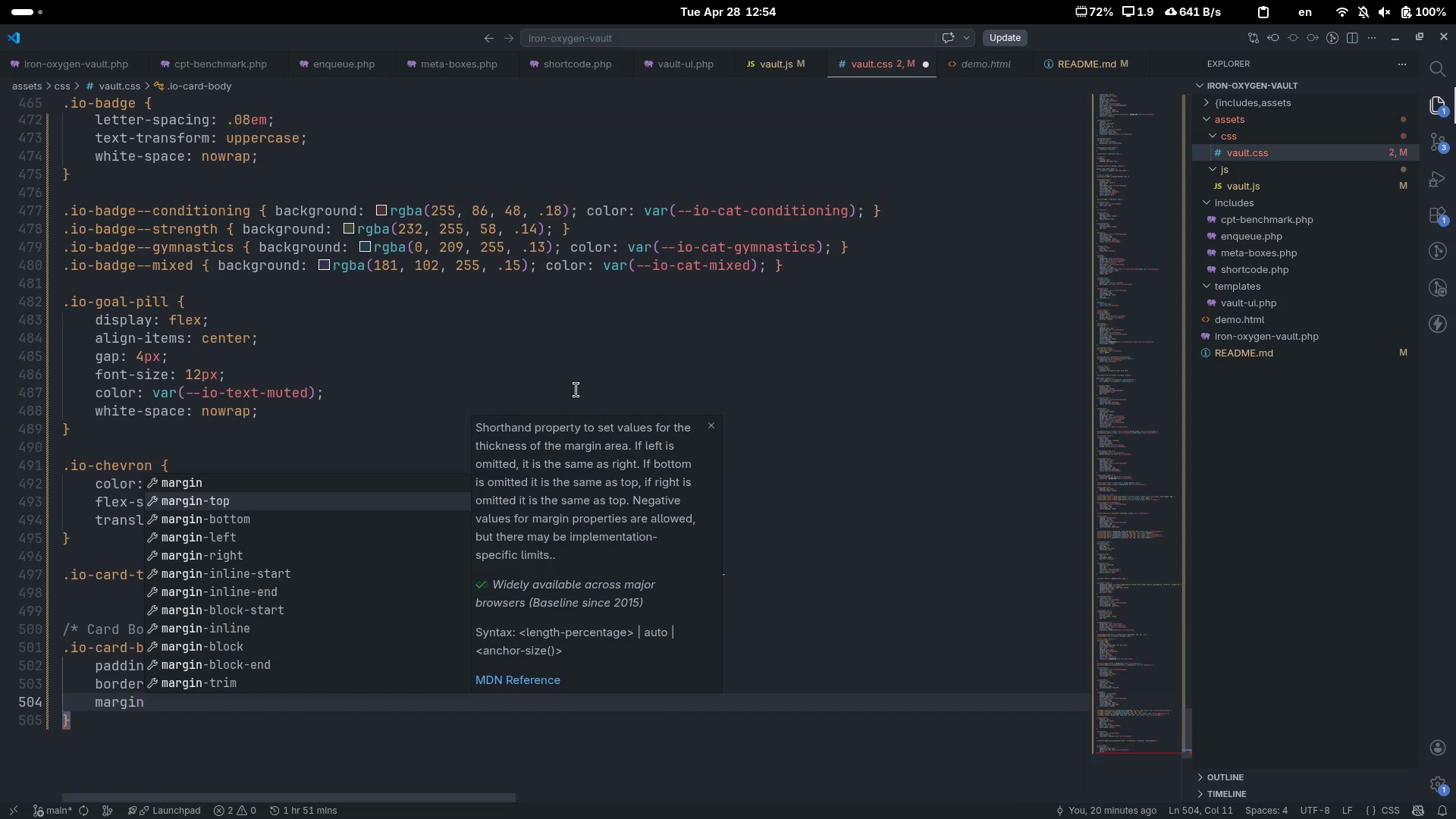 
key(Enter)
 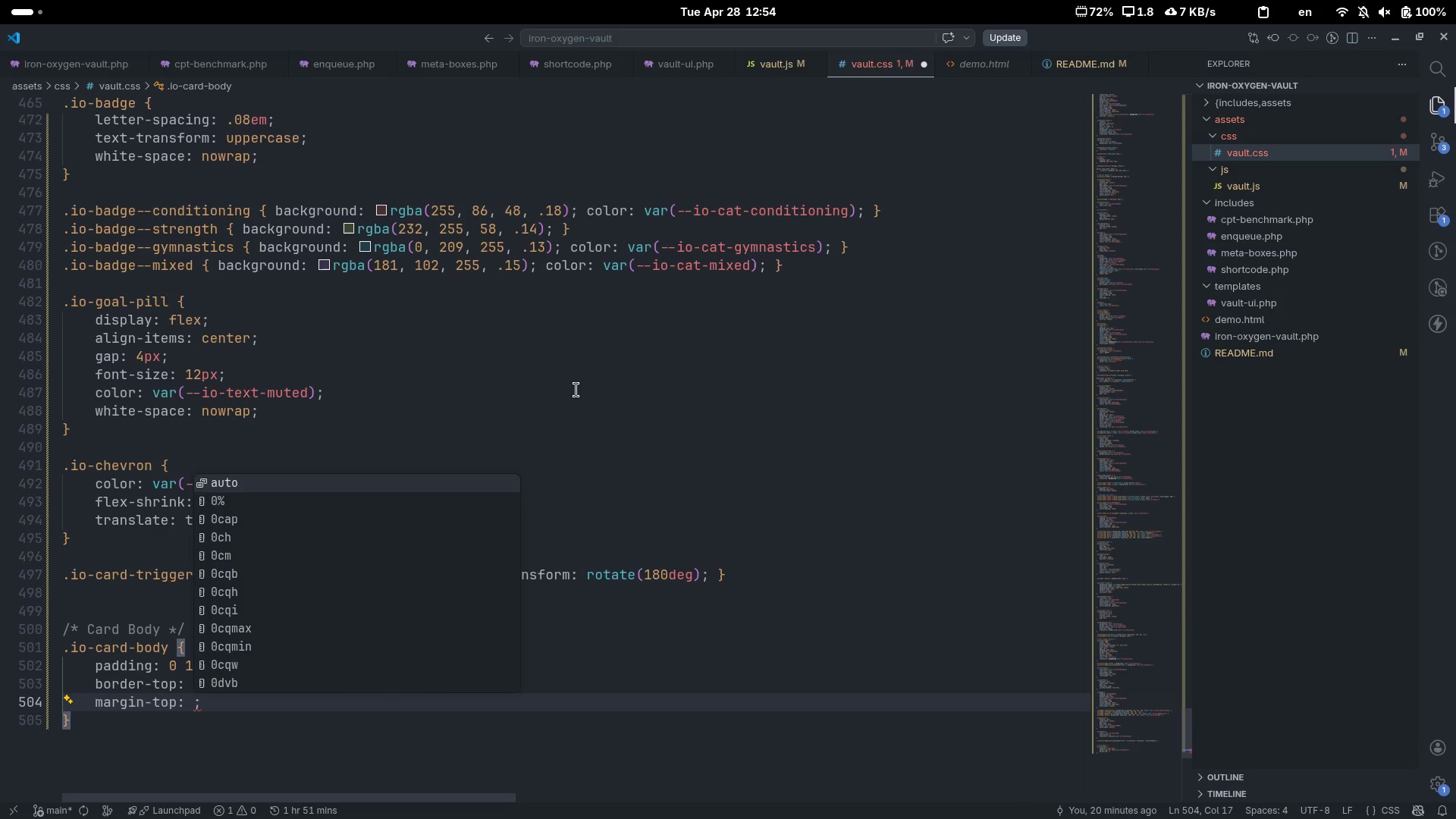 
type(-1px)
 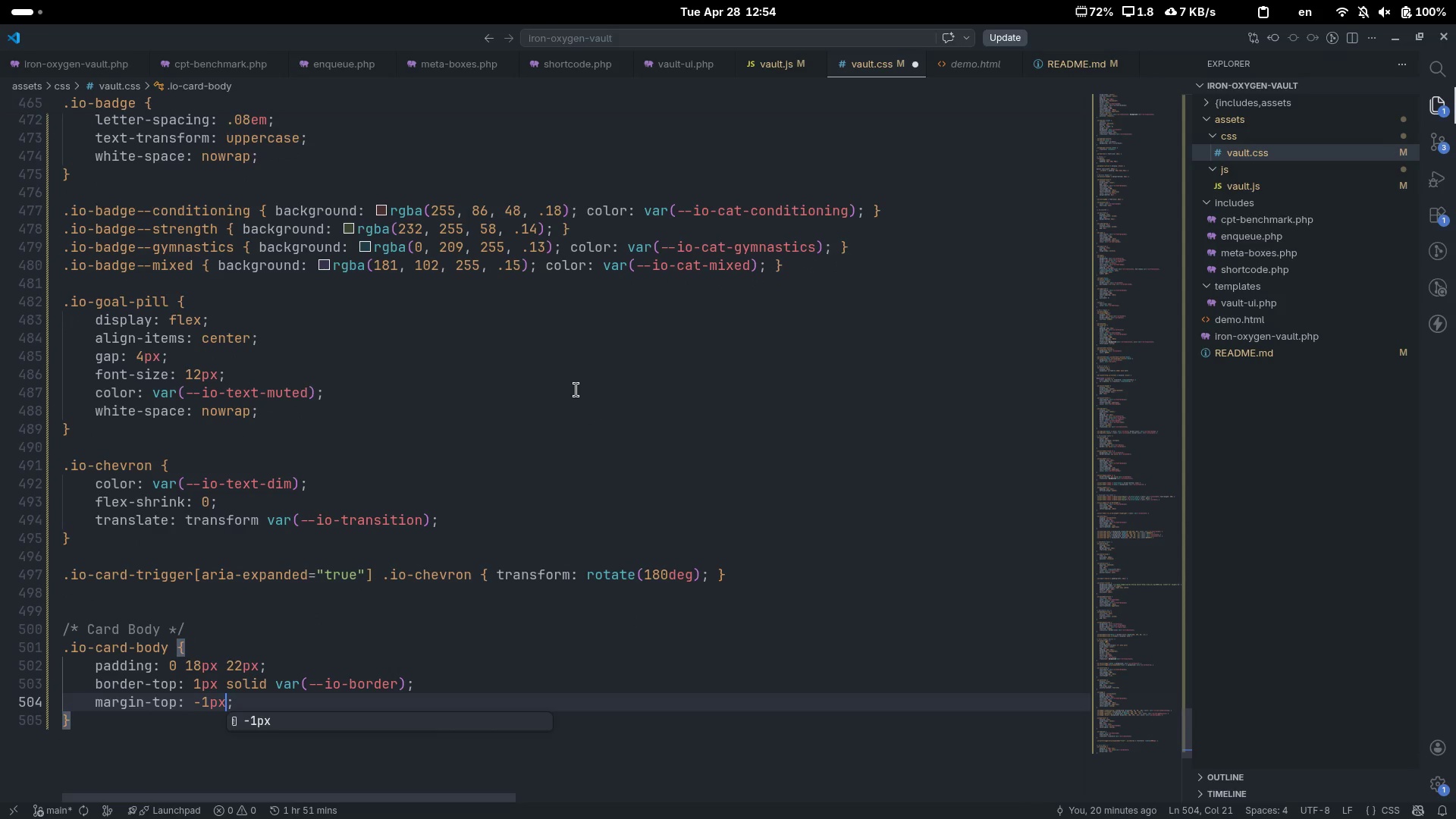 
key(ArrowRight)
 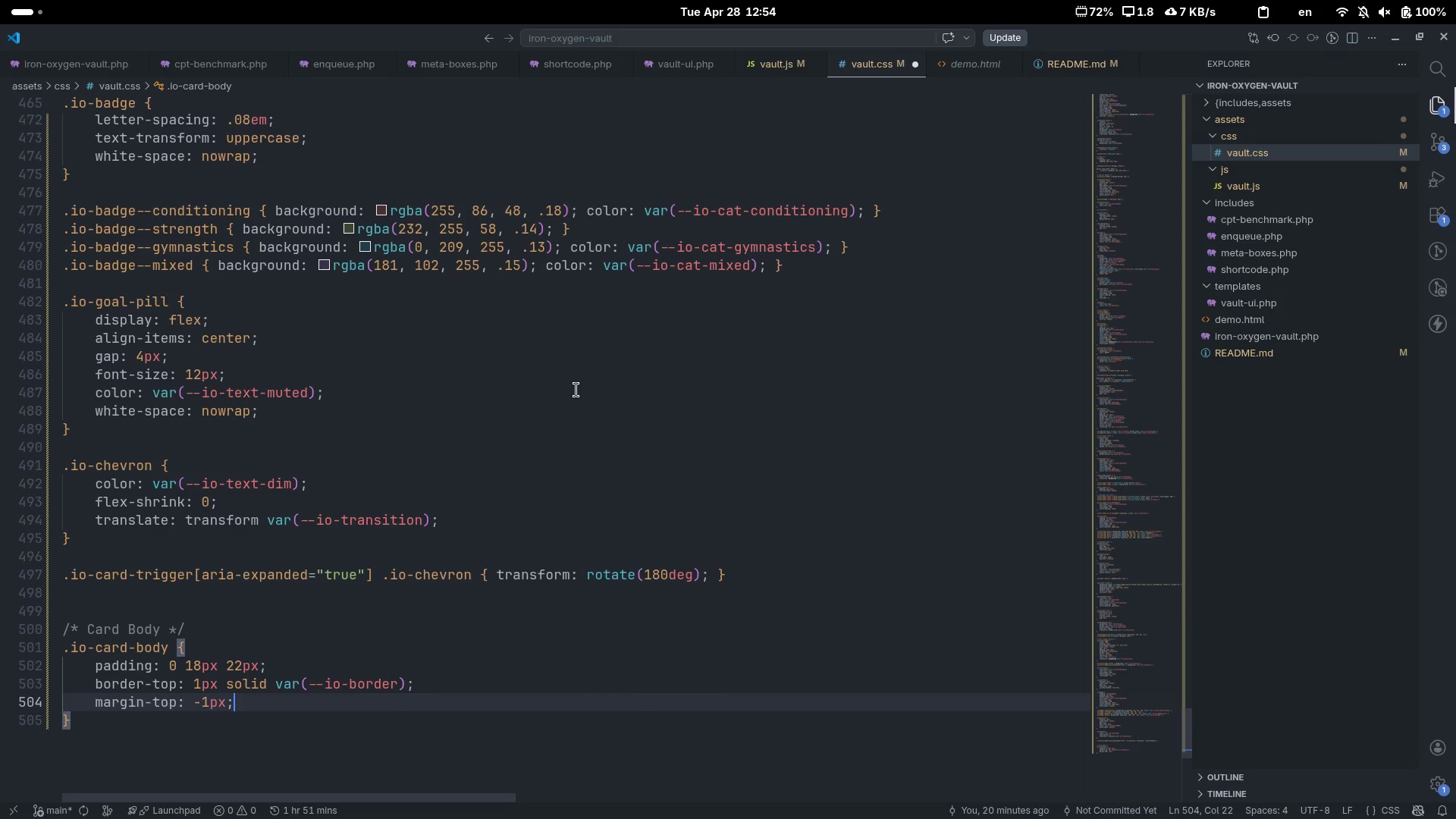 
key(Enter)
 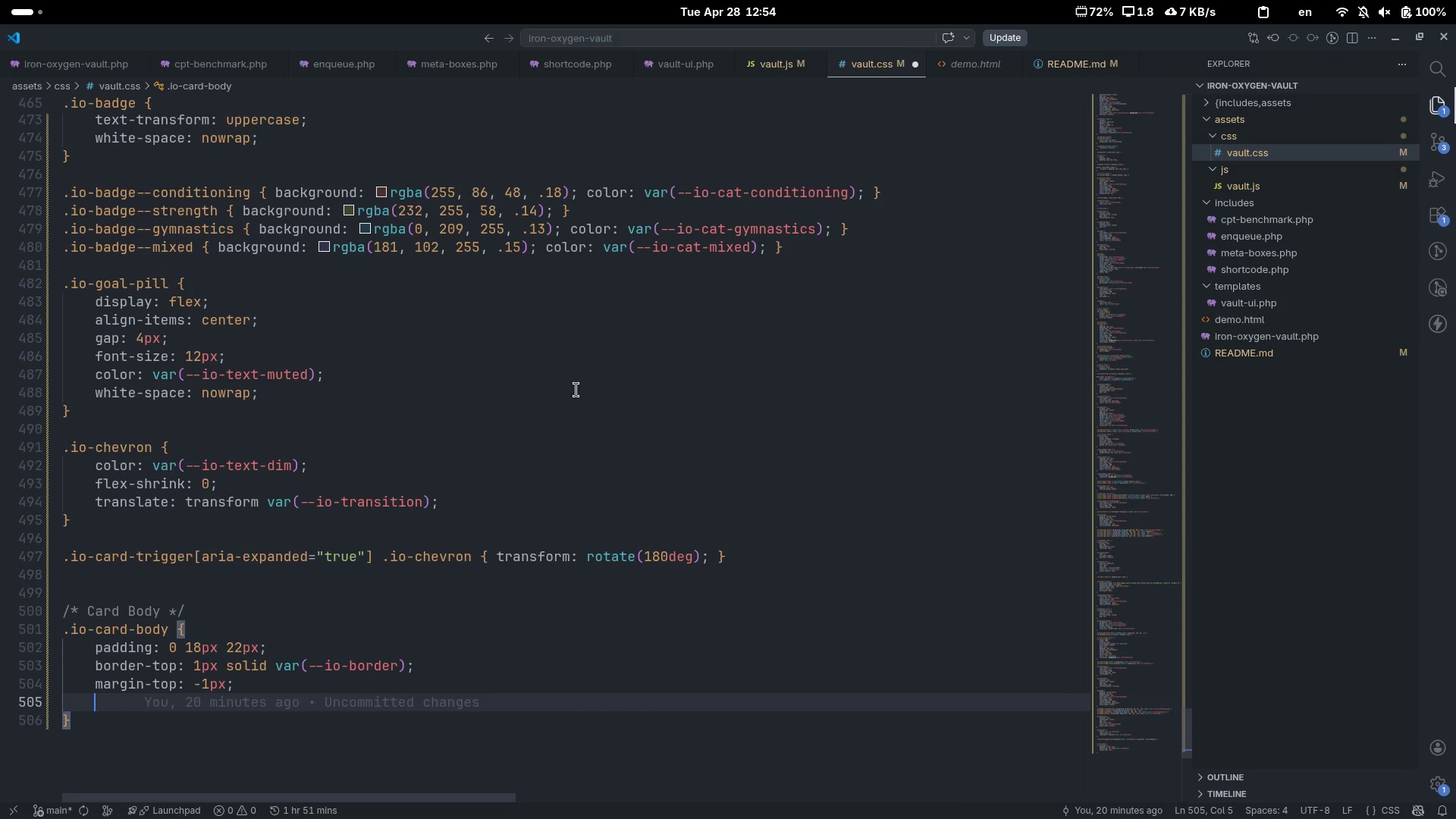 
type(i)
key(Backspace)
type(displa)
key(Tab)
type(fle)
key(Tab)
 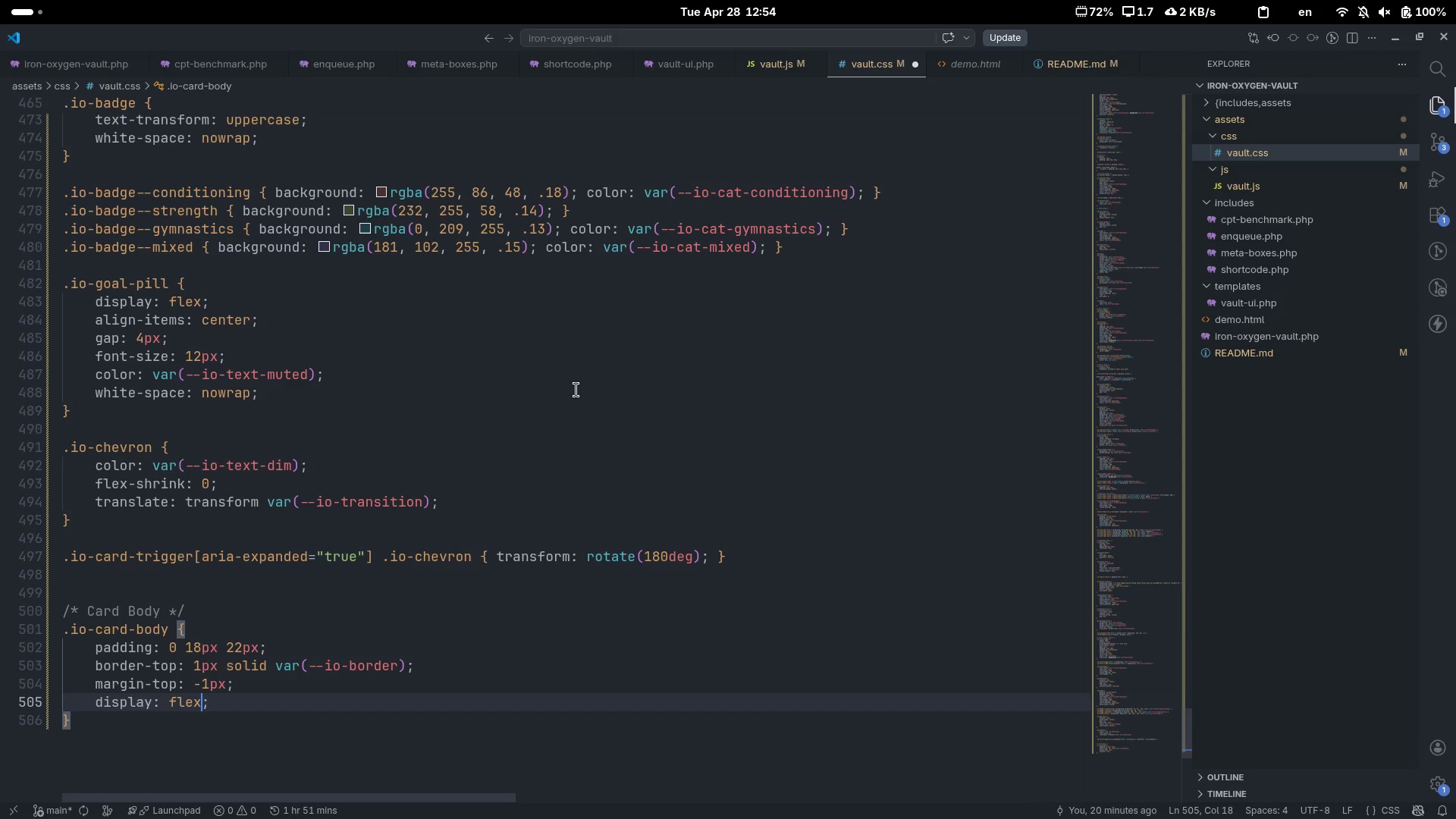 
key(ArrowRight)
 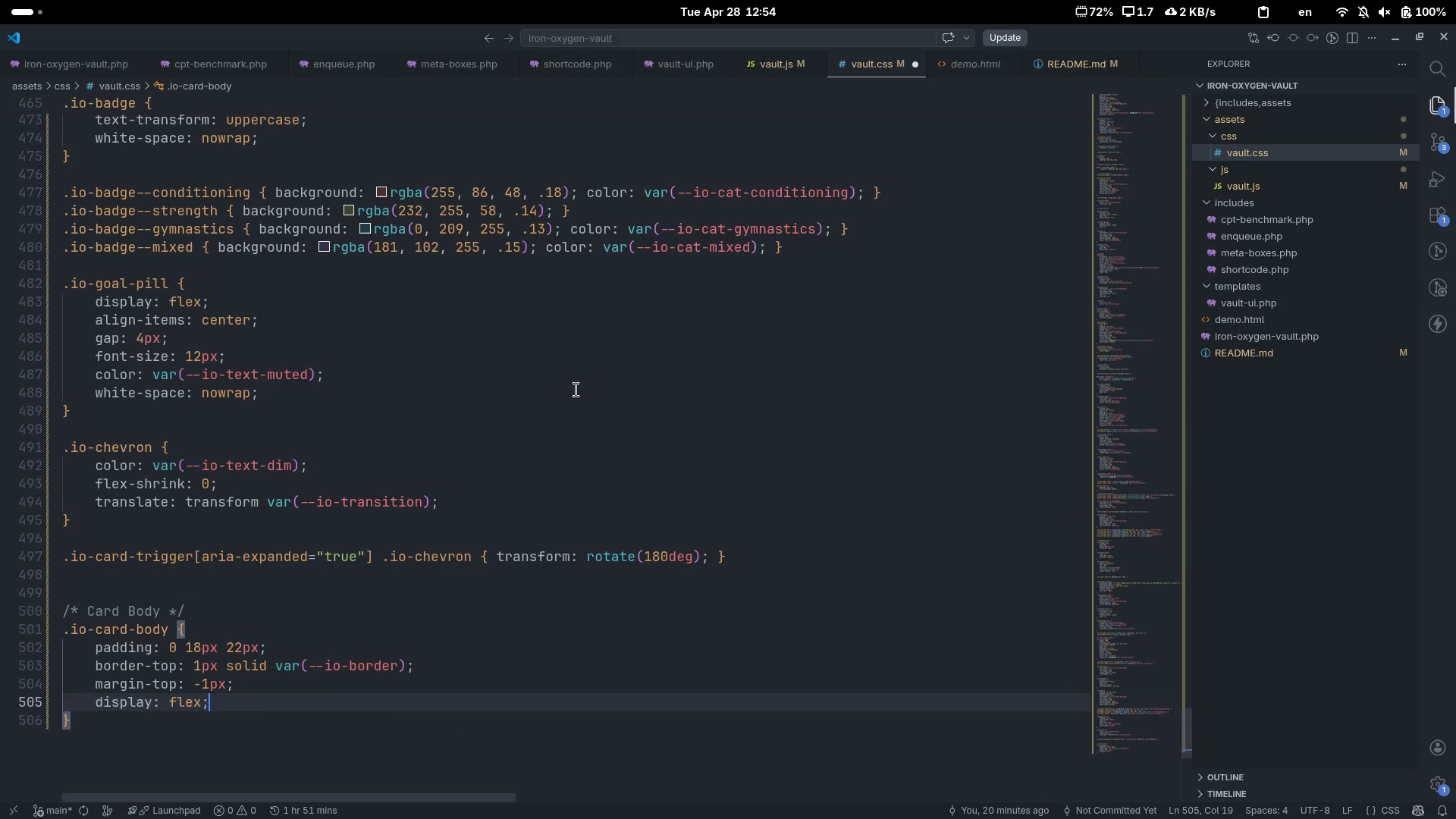 
key(Enter)
 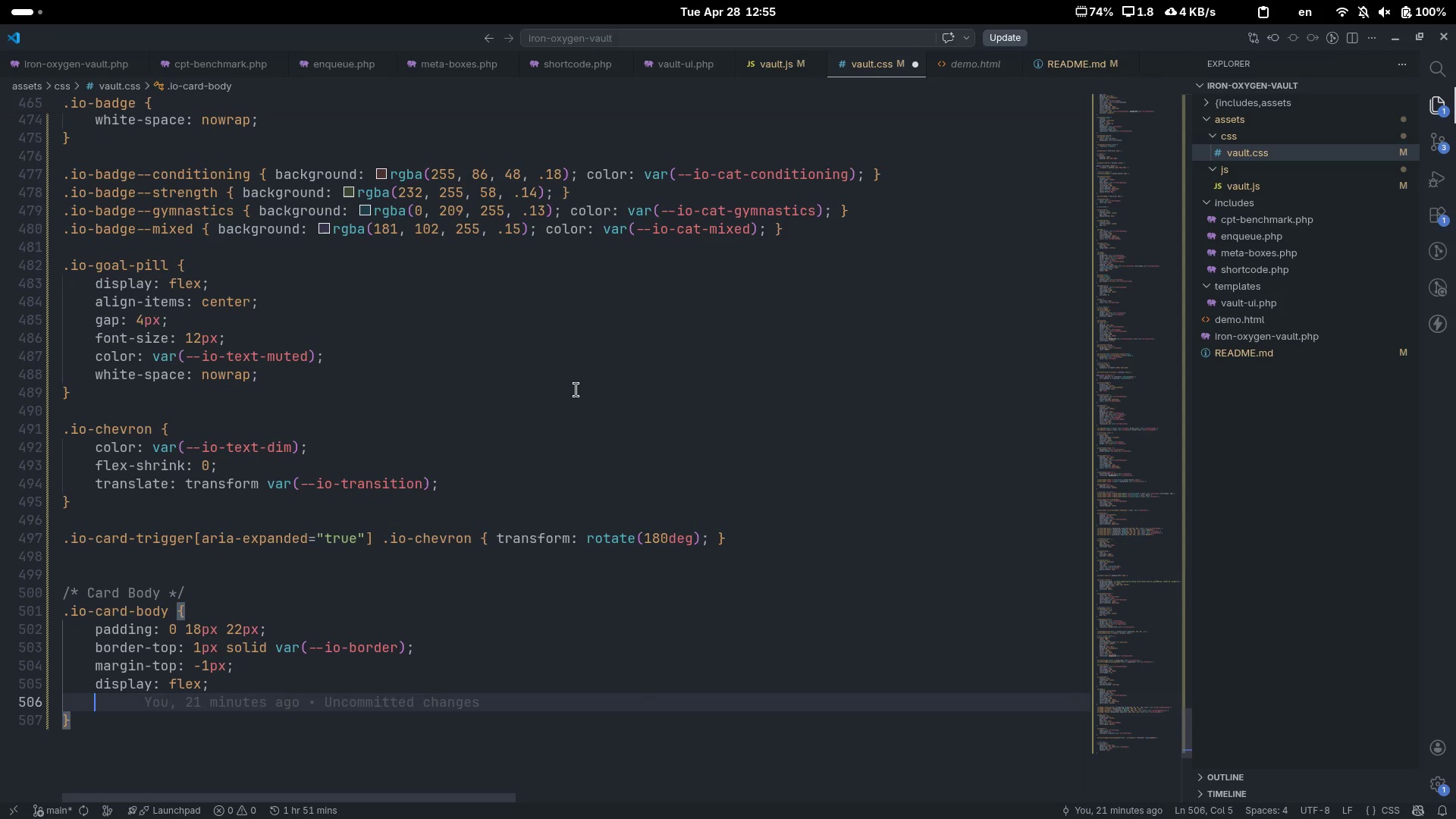 
type(flex-dire)
key(Tab)
type(col)
key(Tab)
 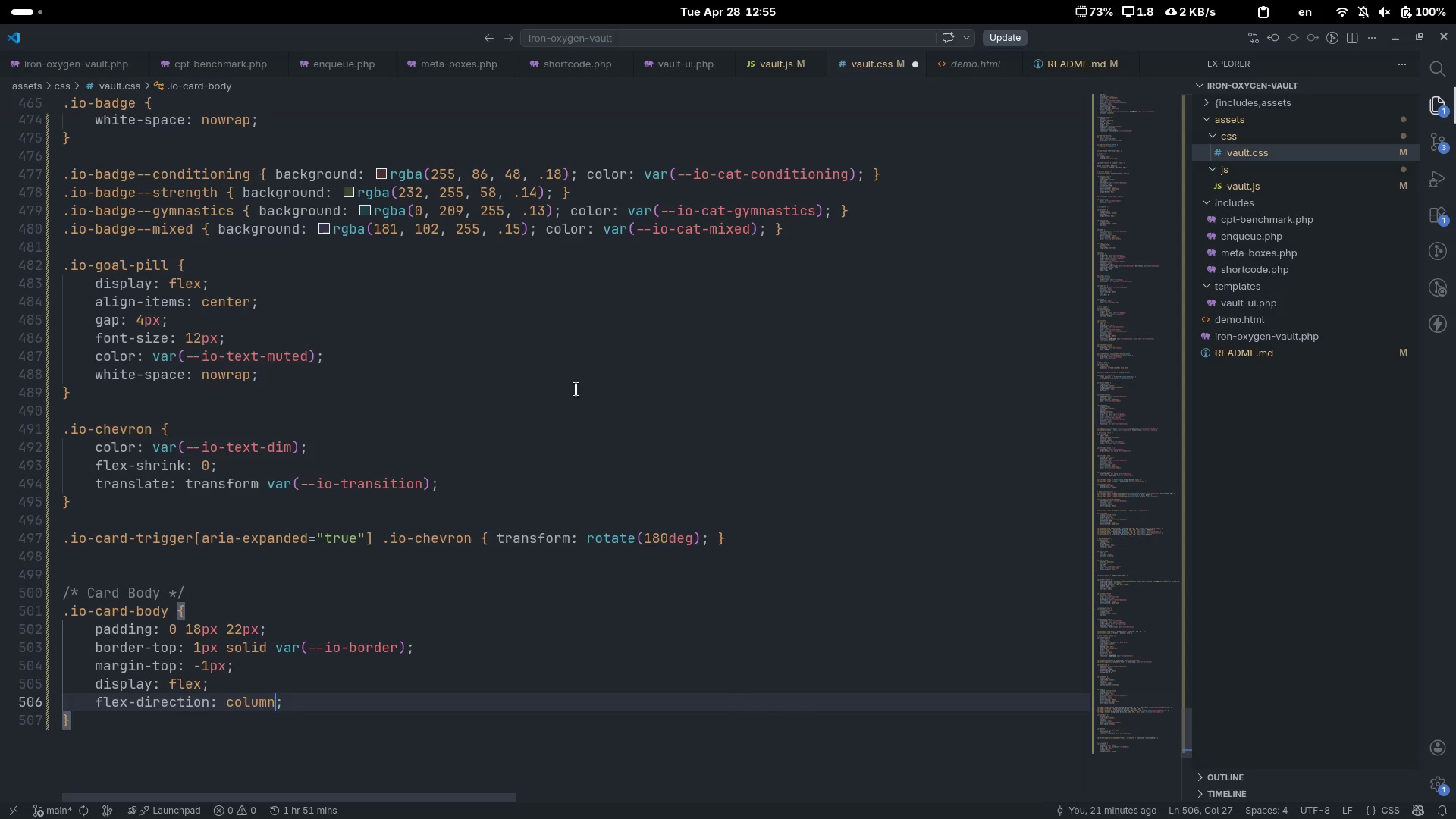 
key(ArrowRight)
 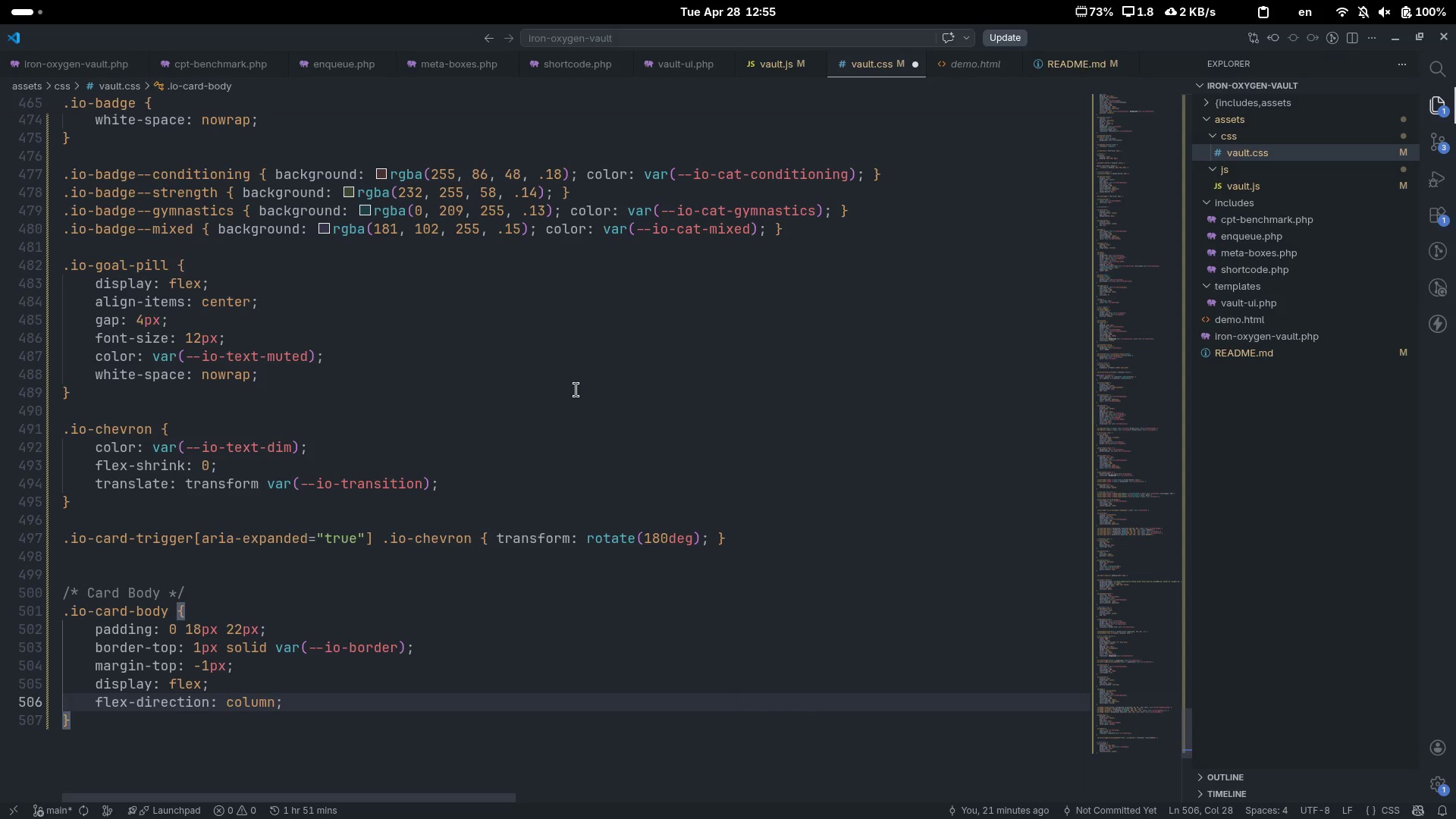 
key(Enter)
 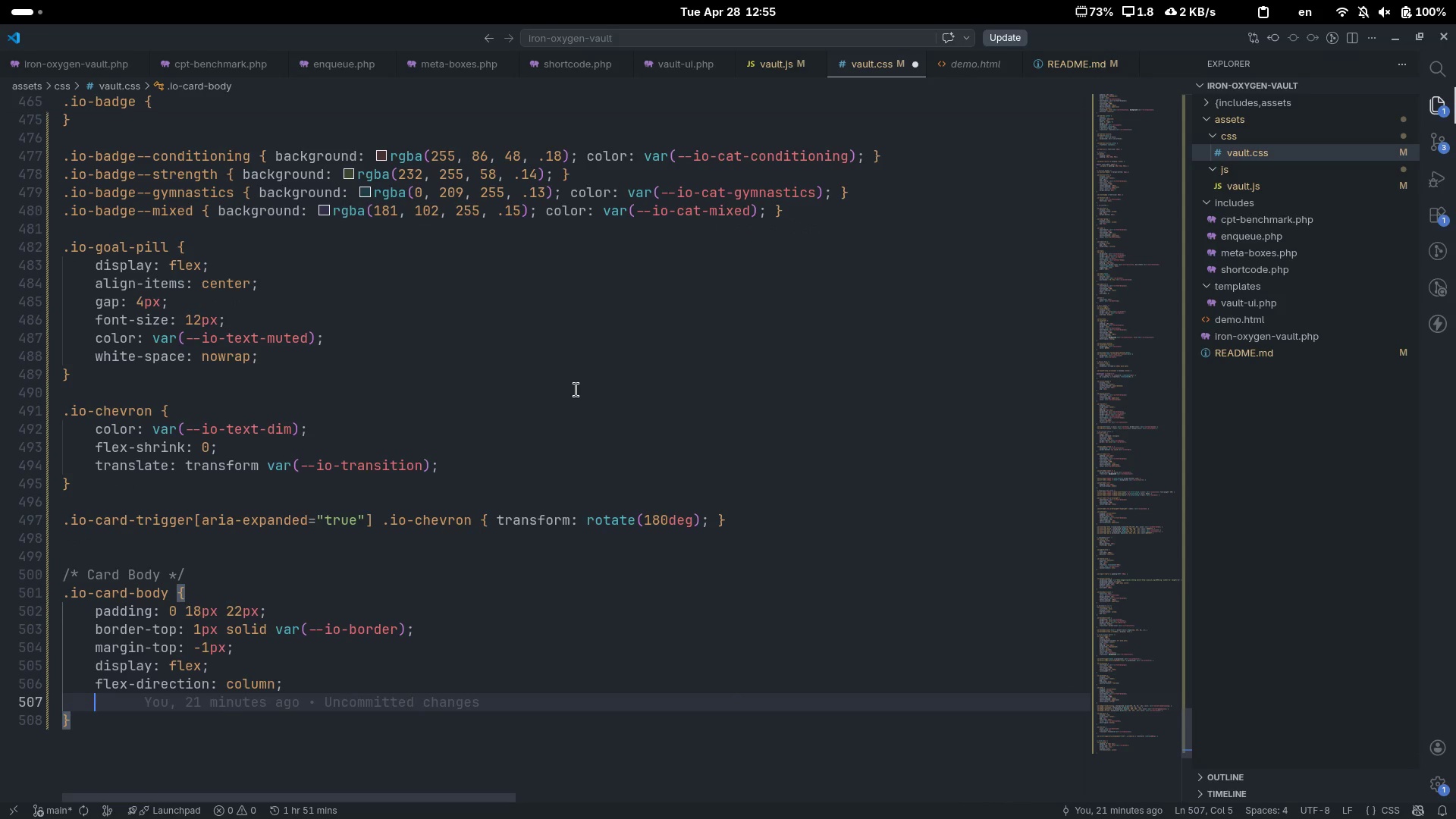 
type(gap)
key(Tab)
type(10x)
key(Backspace)
type(px)
 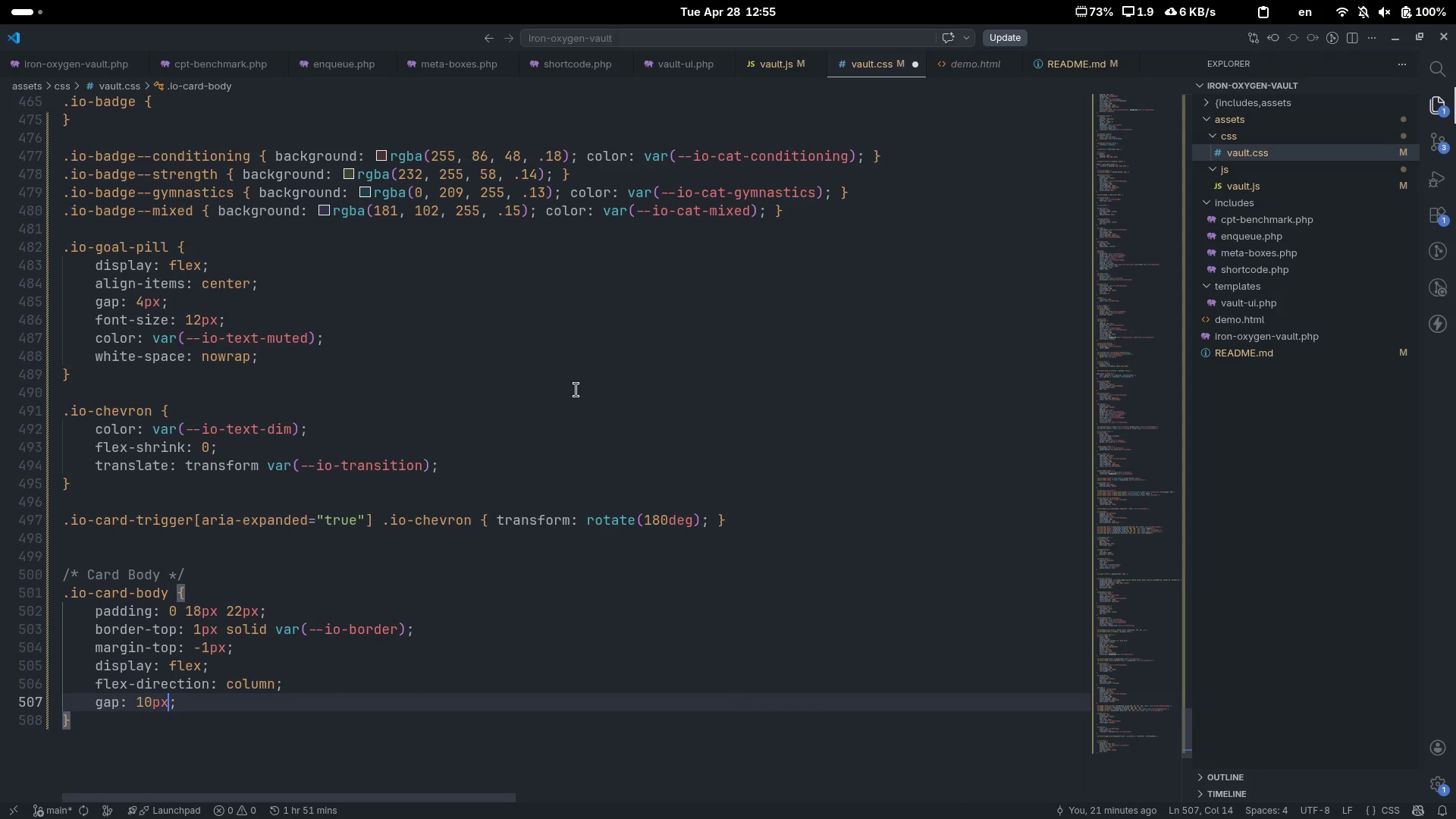 
key(ArrowRight)
 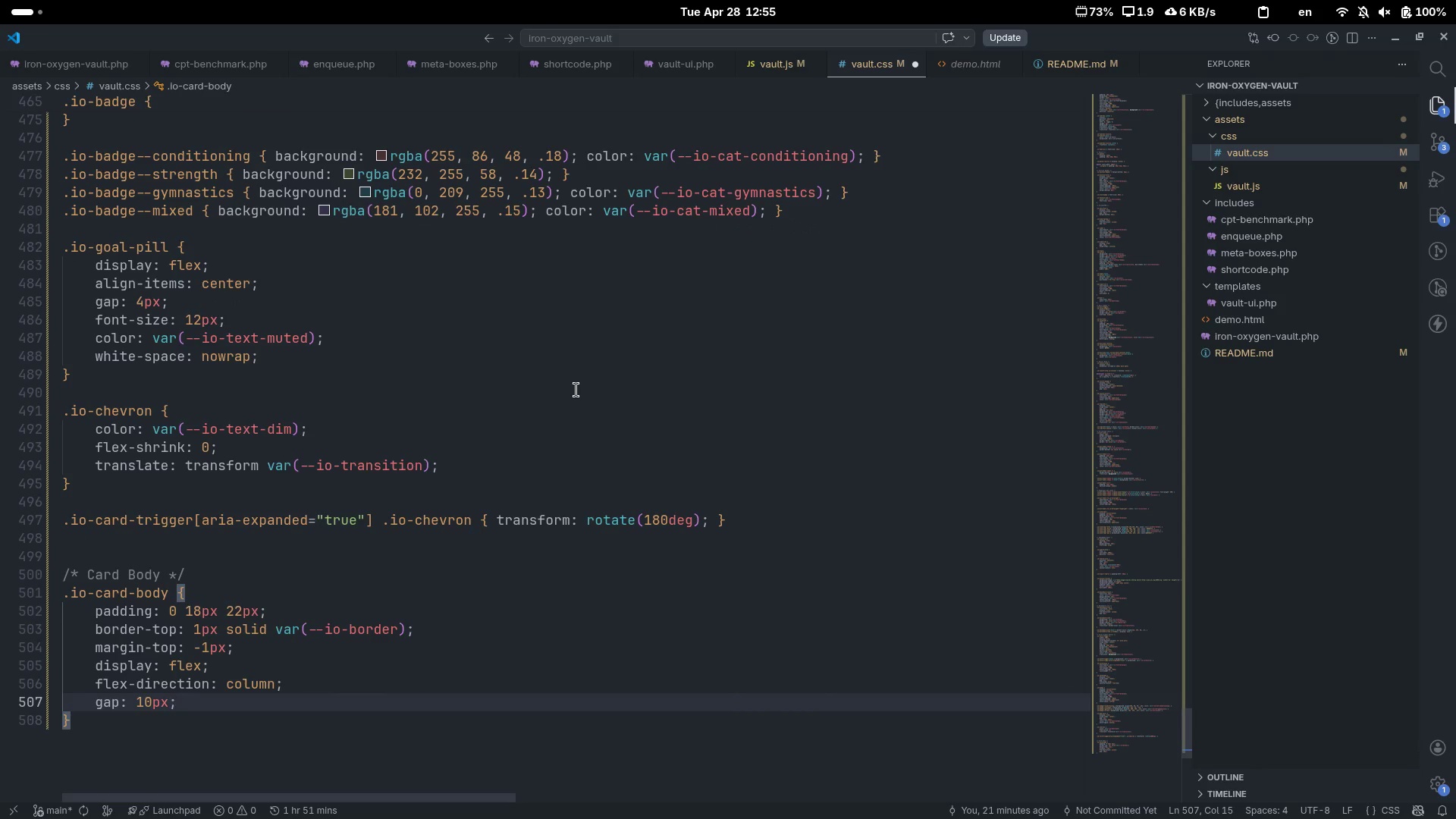 
key(ArrowDown)
 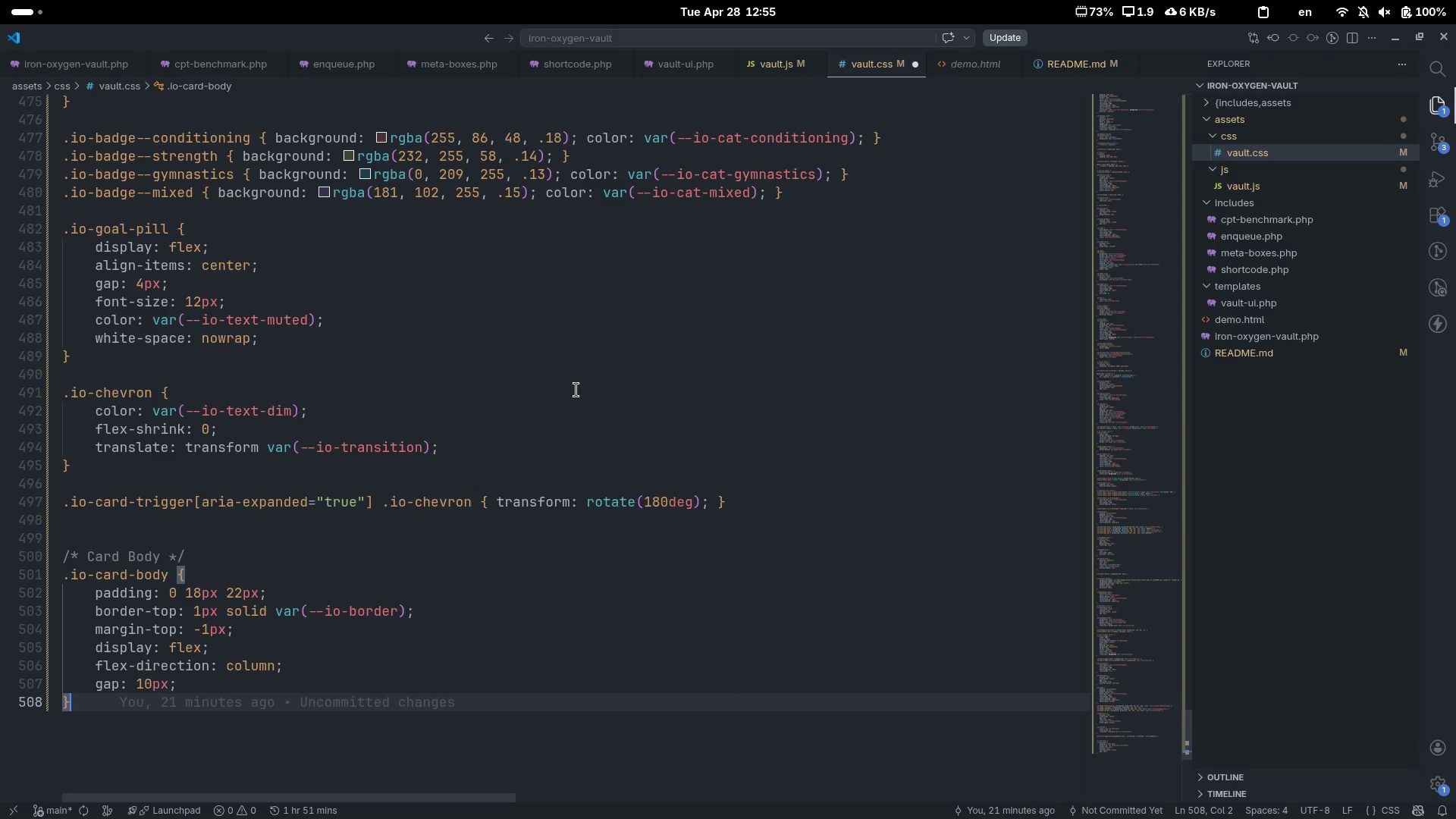 
key(Enter)
 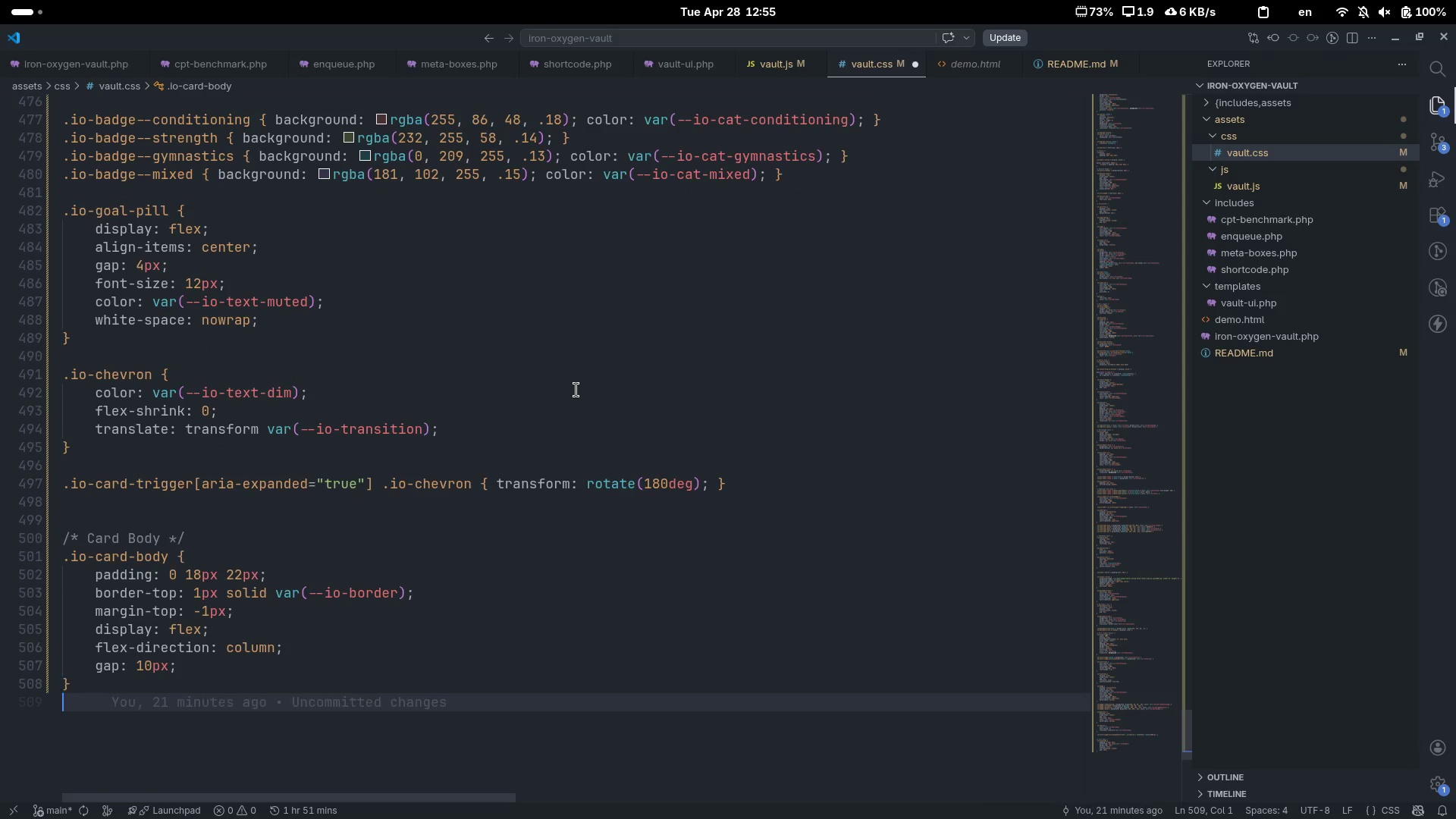 
key(Enter)
 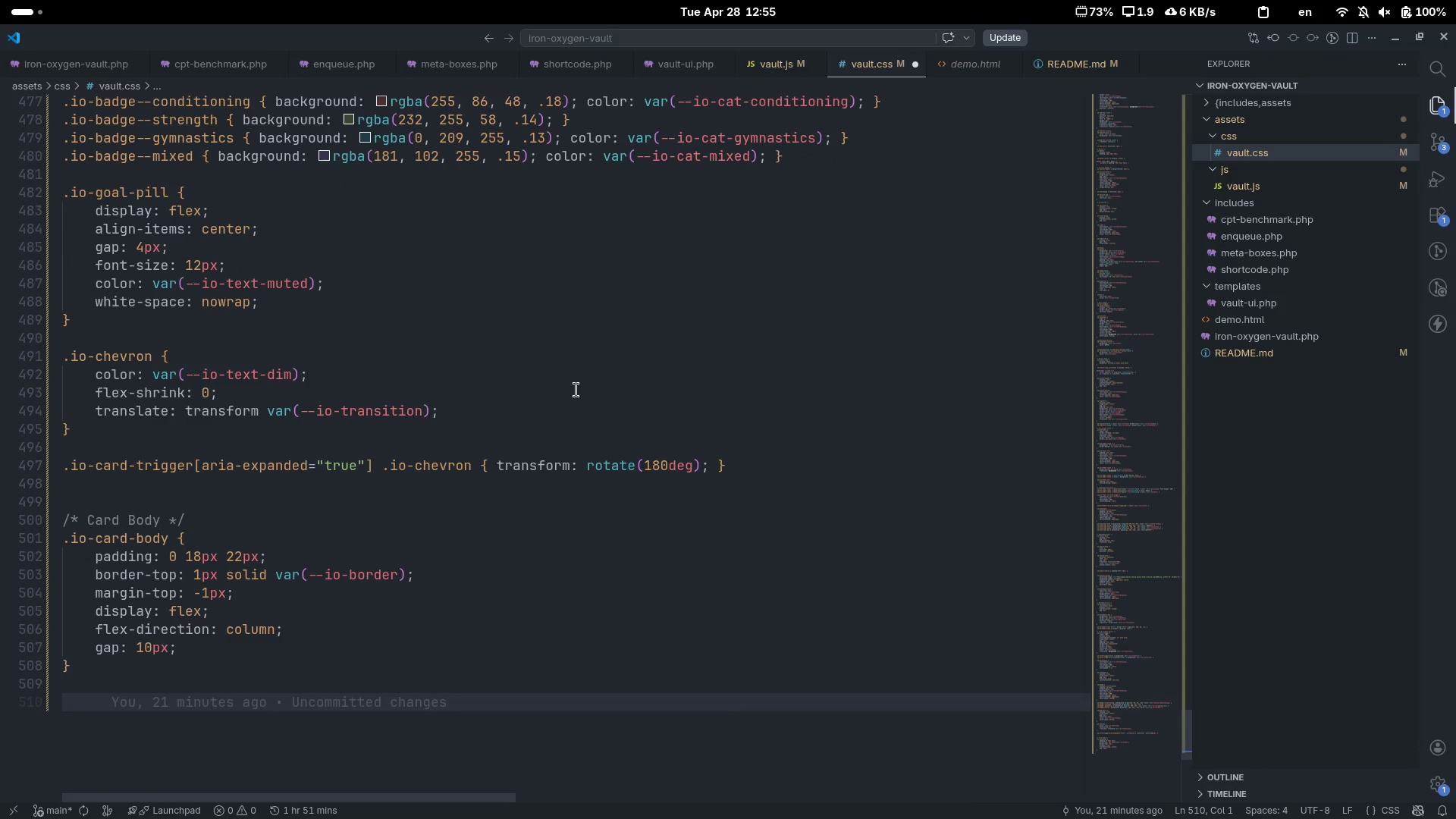 
key(Control+Slash)
 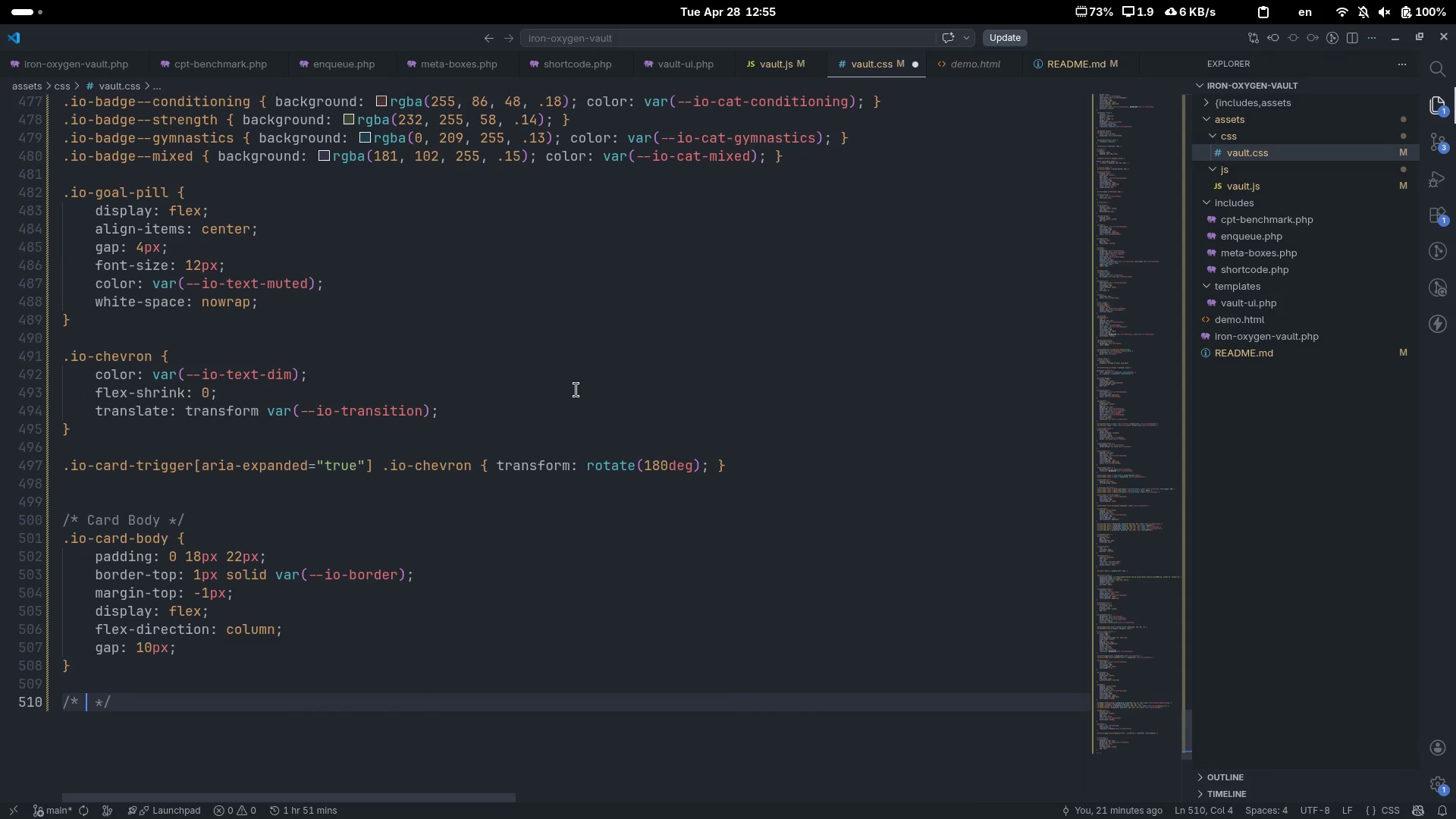 
key(BracketLeft)
 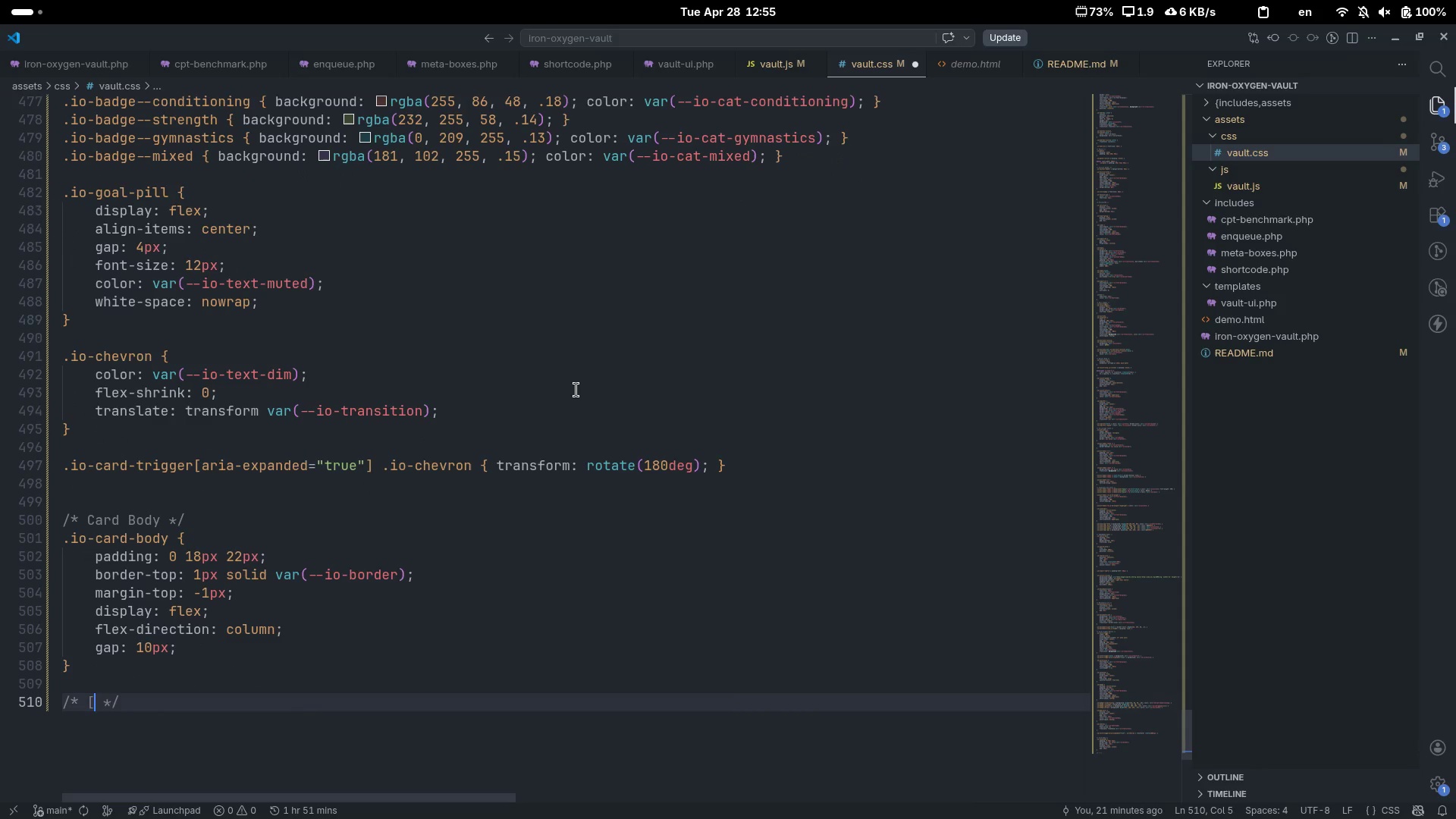 
key(BracketRight)
 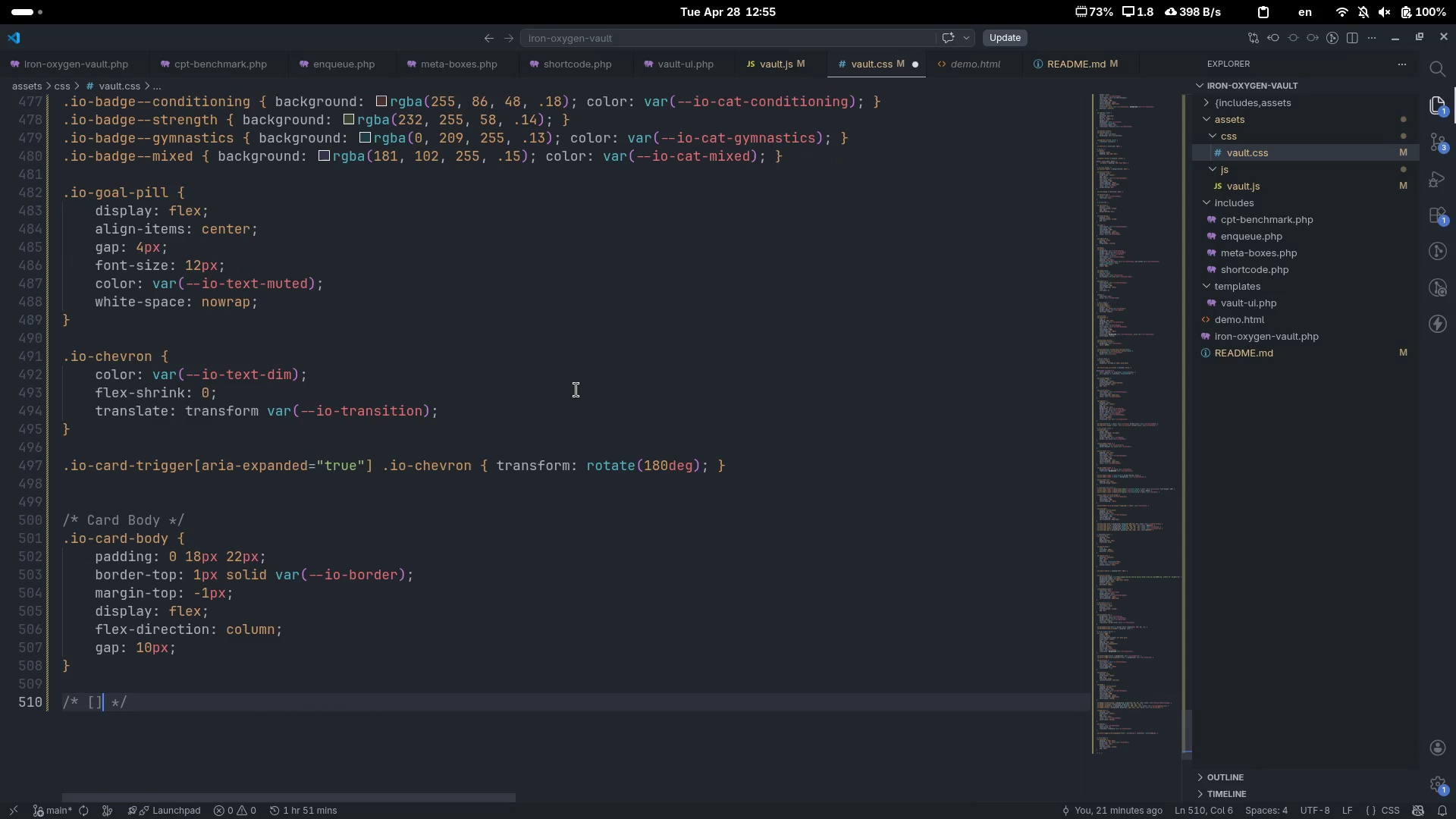 
key(ArrowLeft)
 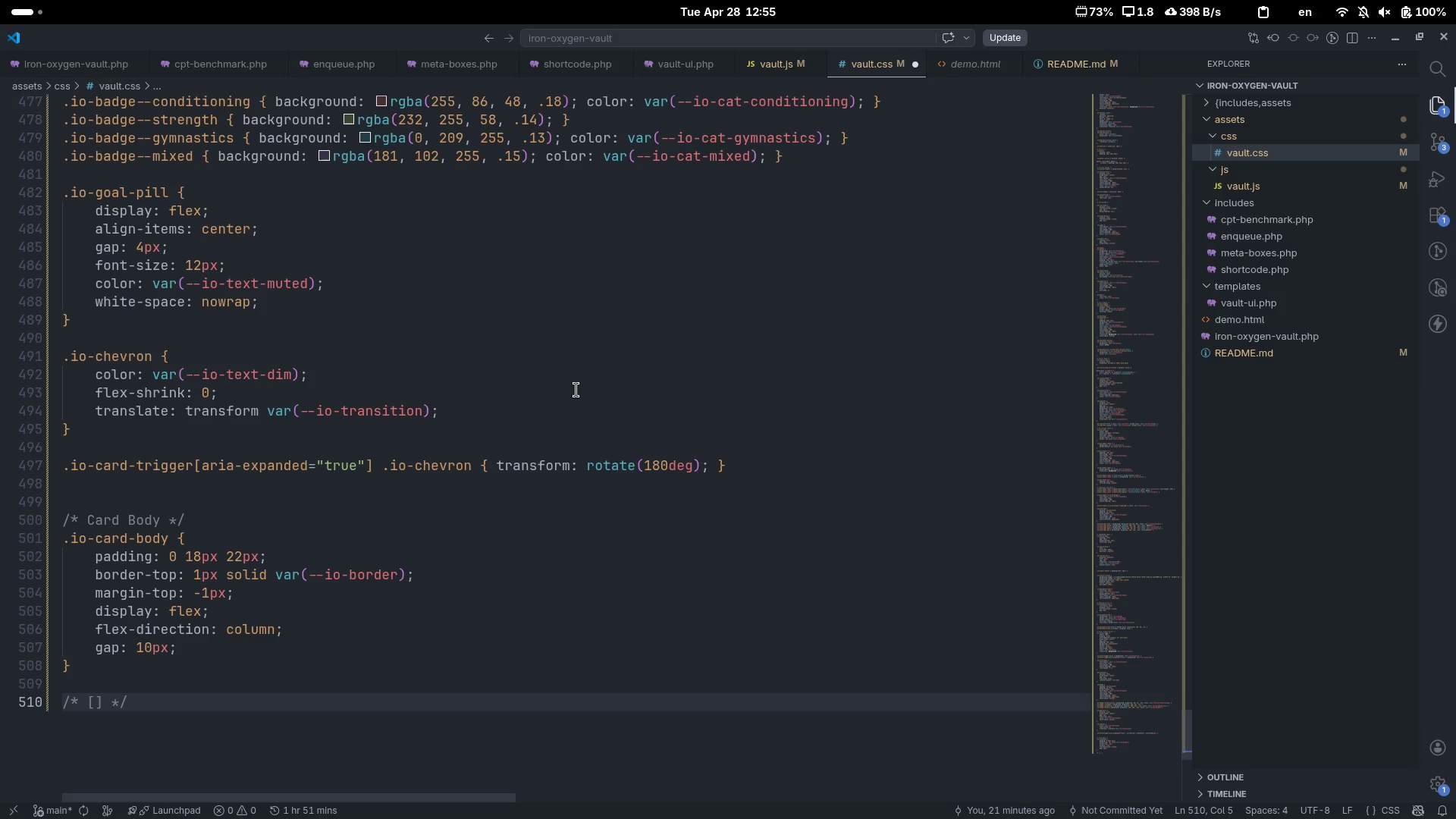 
type(hidden)
 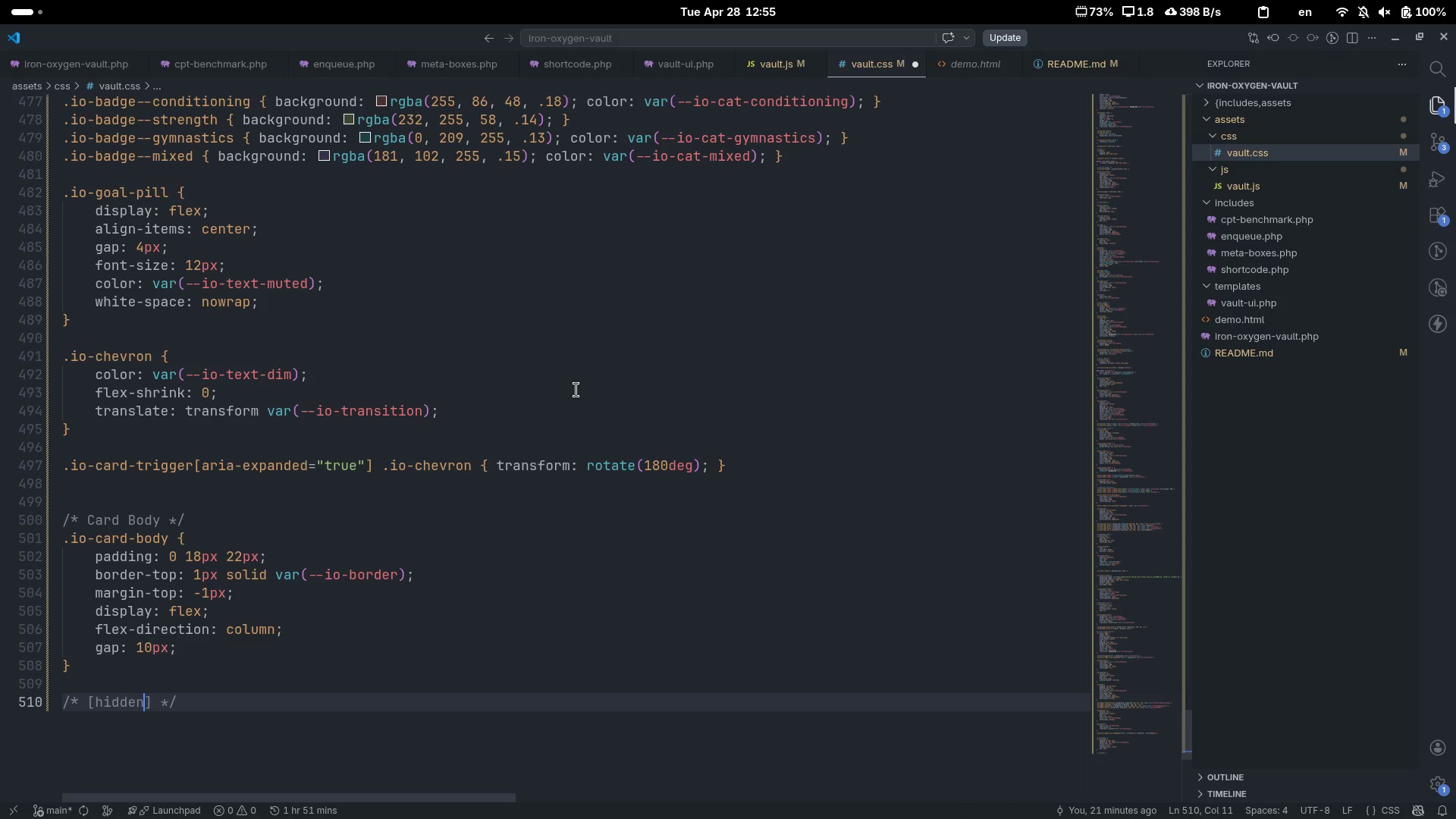 
key(ArrowRight)
 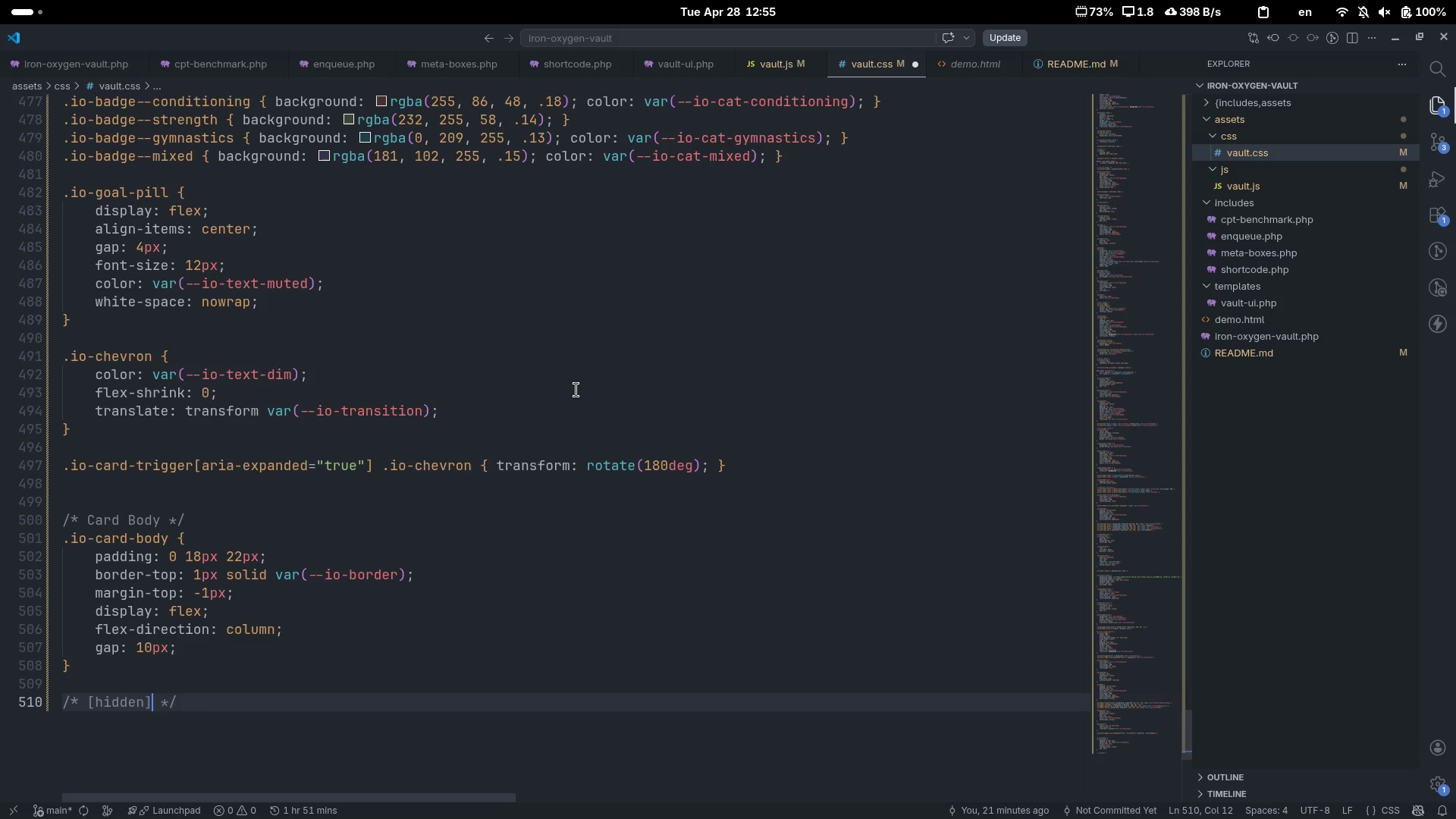 
type( ovver)
 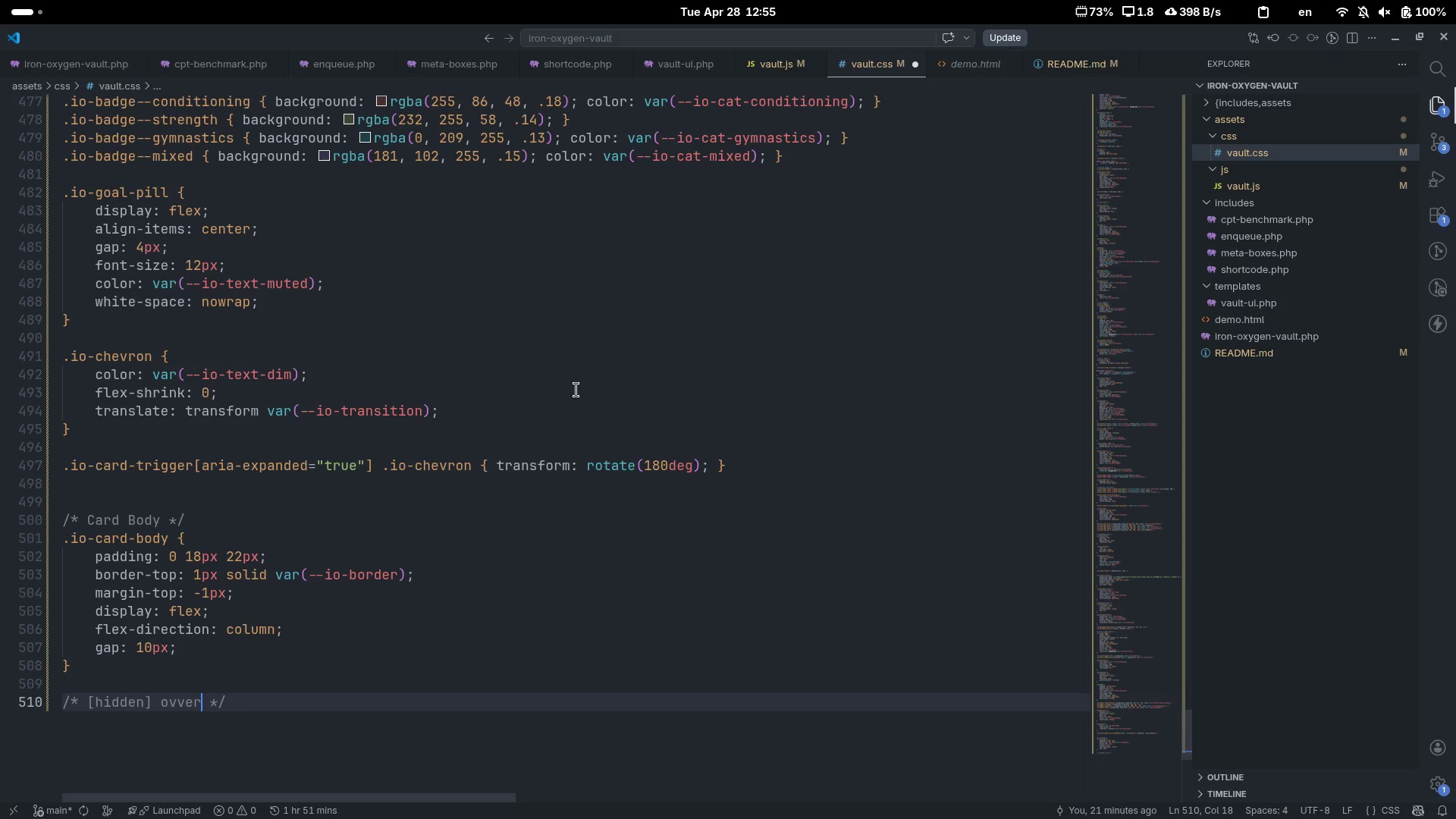 
key(Control+ControlLeft)
 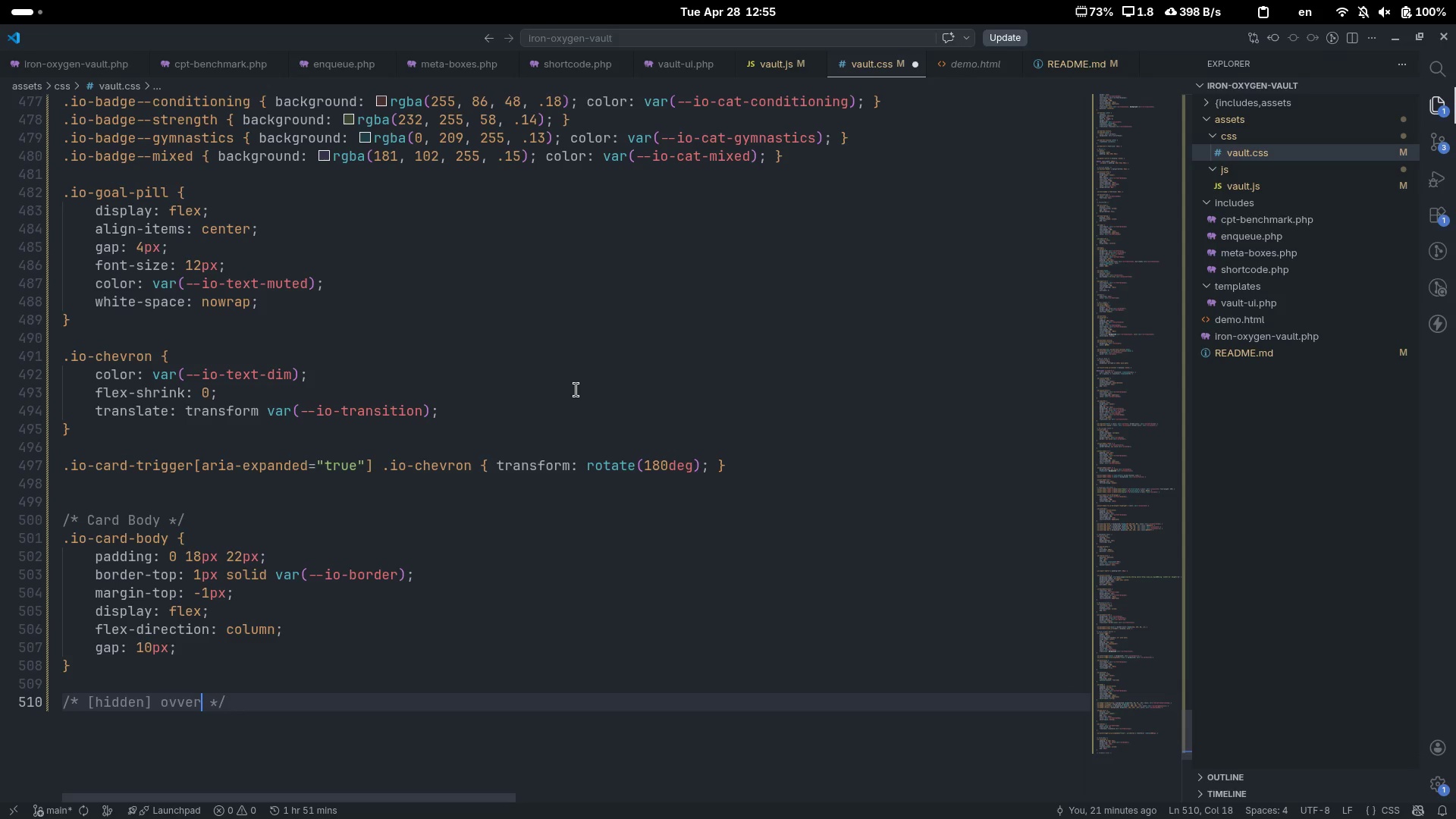 
key(Control+Backspace)
 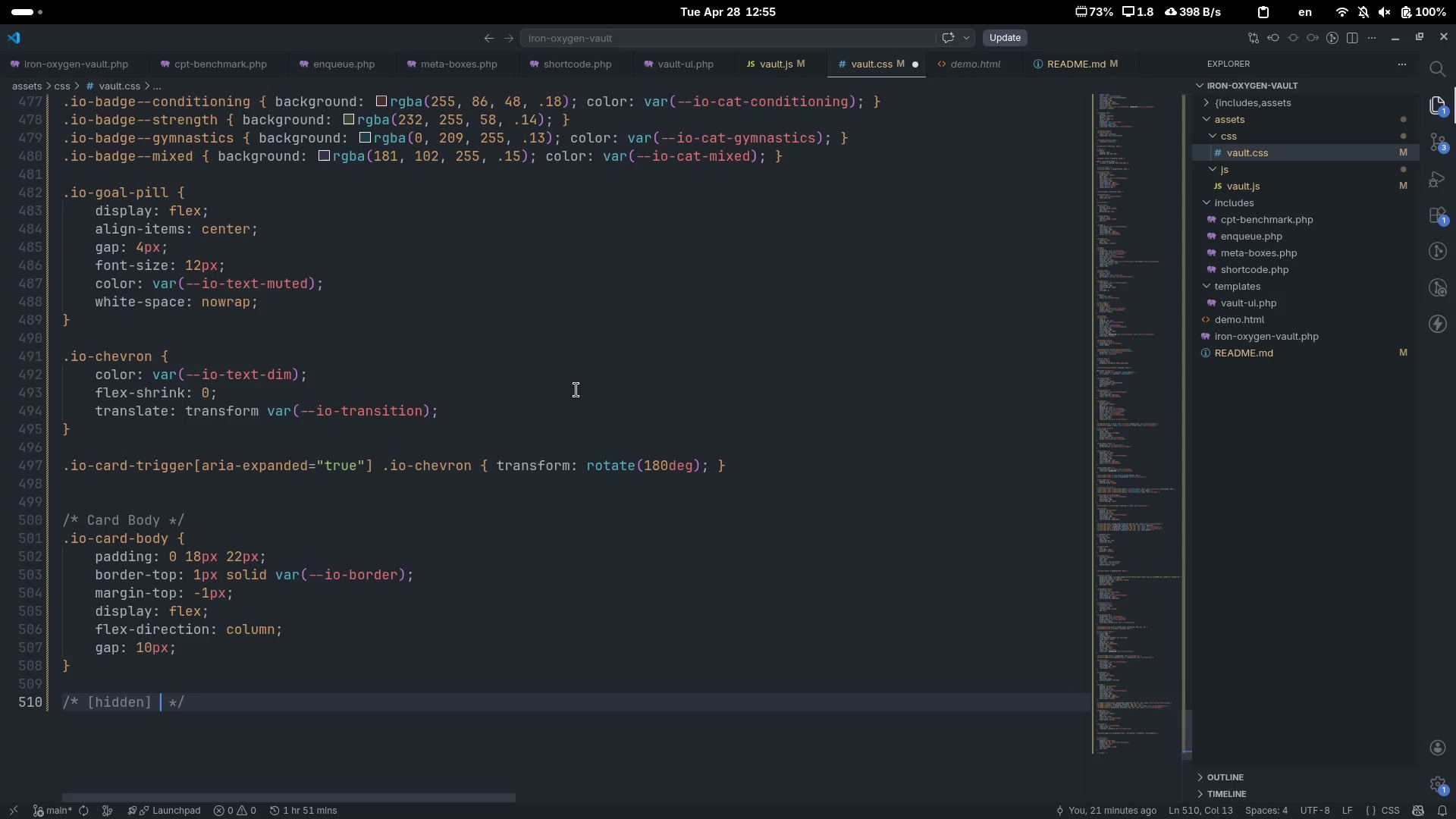 
type(overff)
key(Backspace)
key(Backspace)
type(ride for animation)
 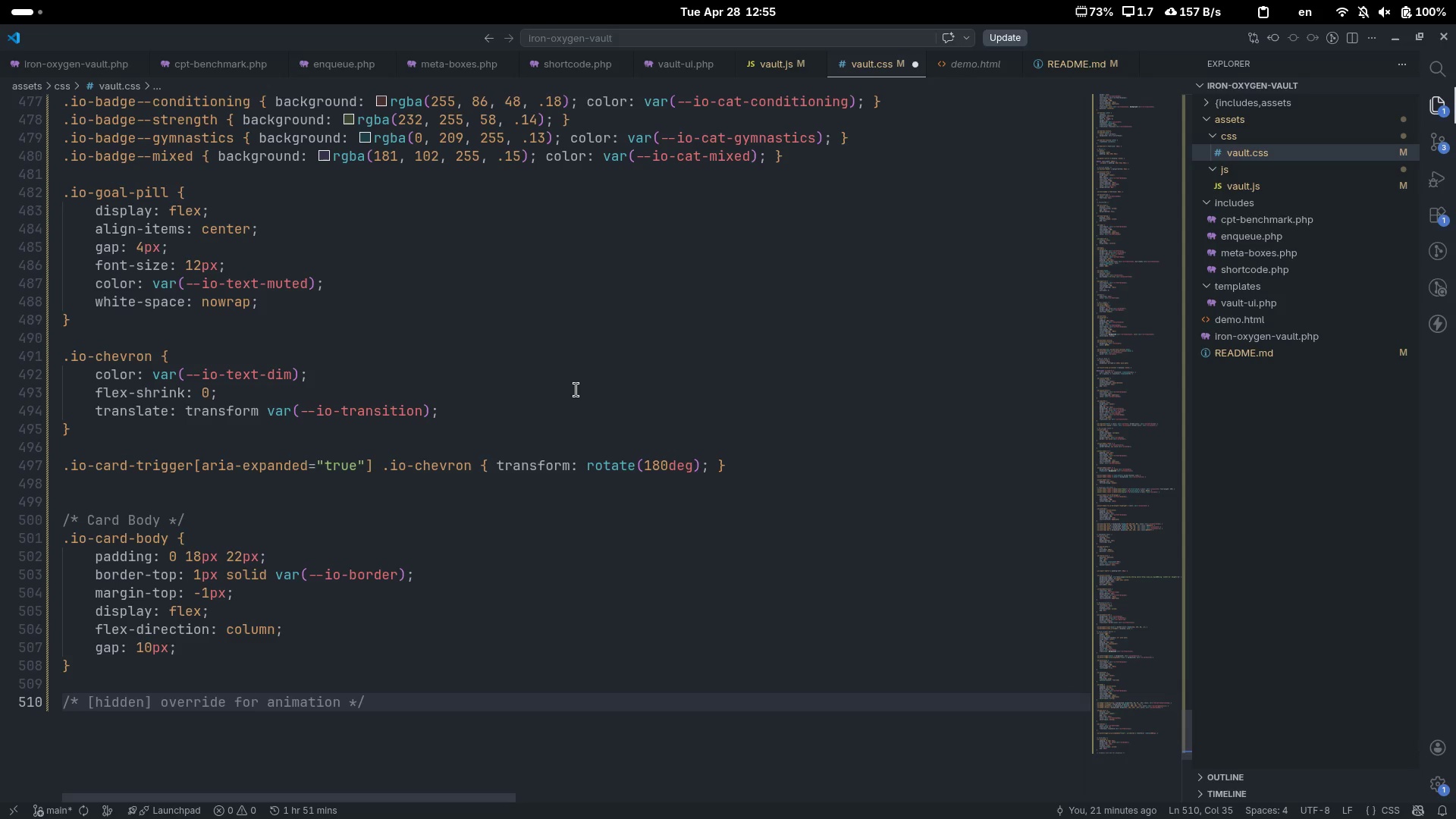 
key(Control+ControlLeft)
 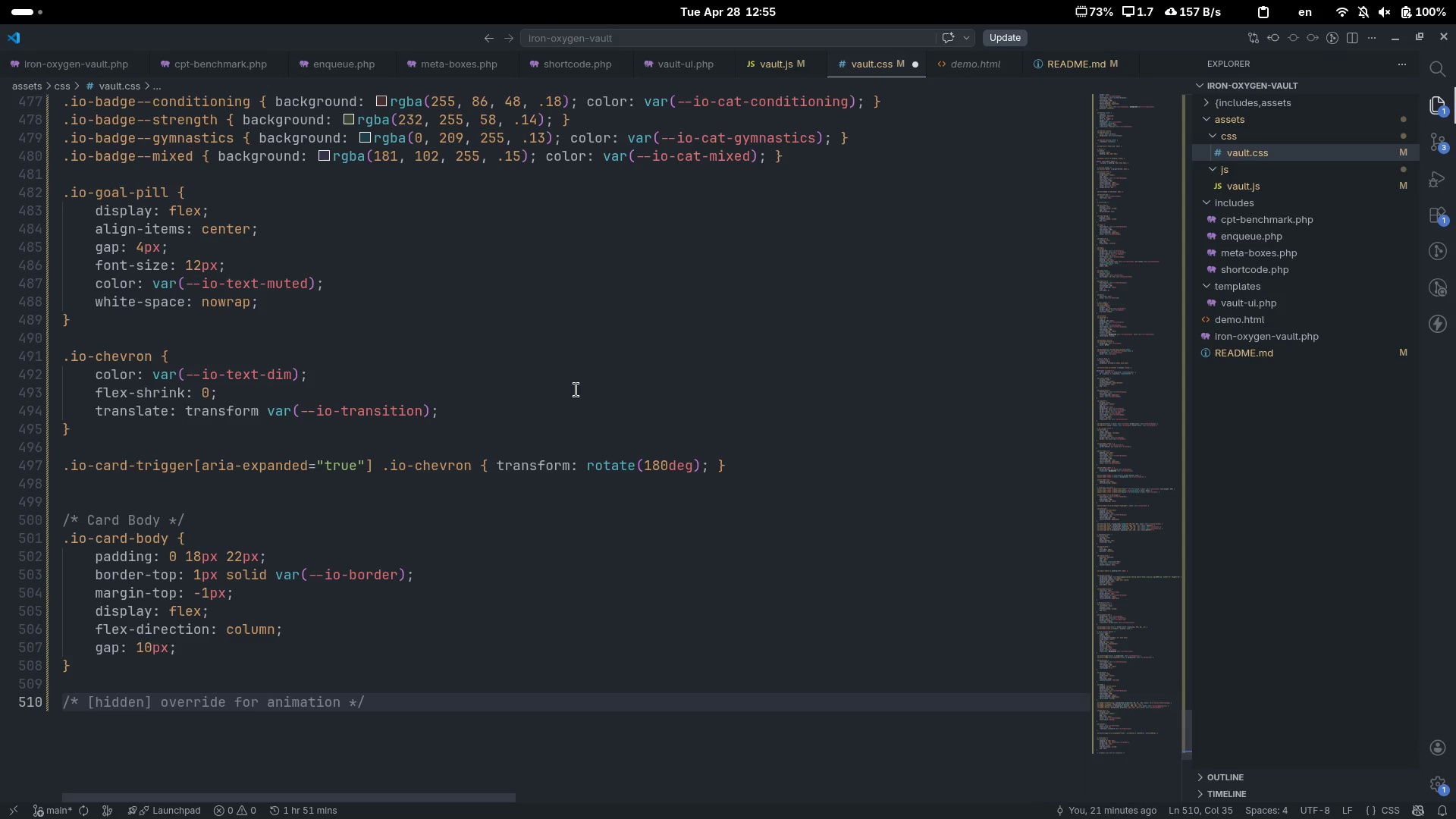 
key(Control+ArrowRight)
 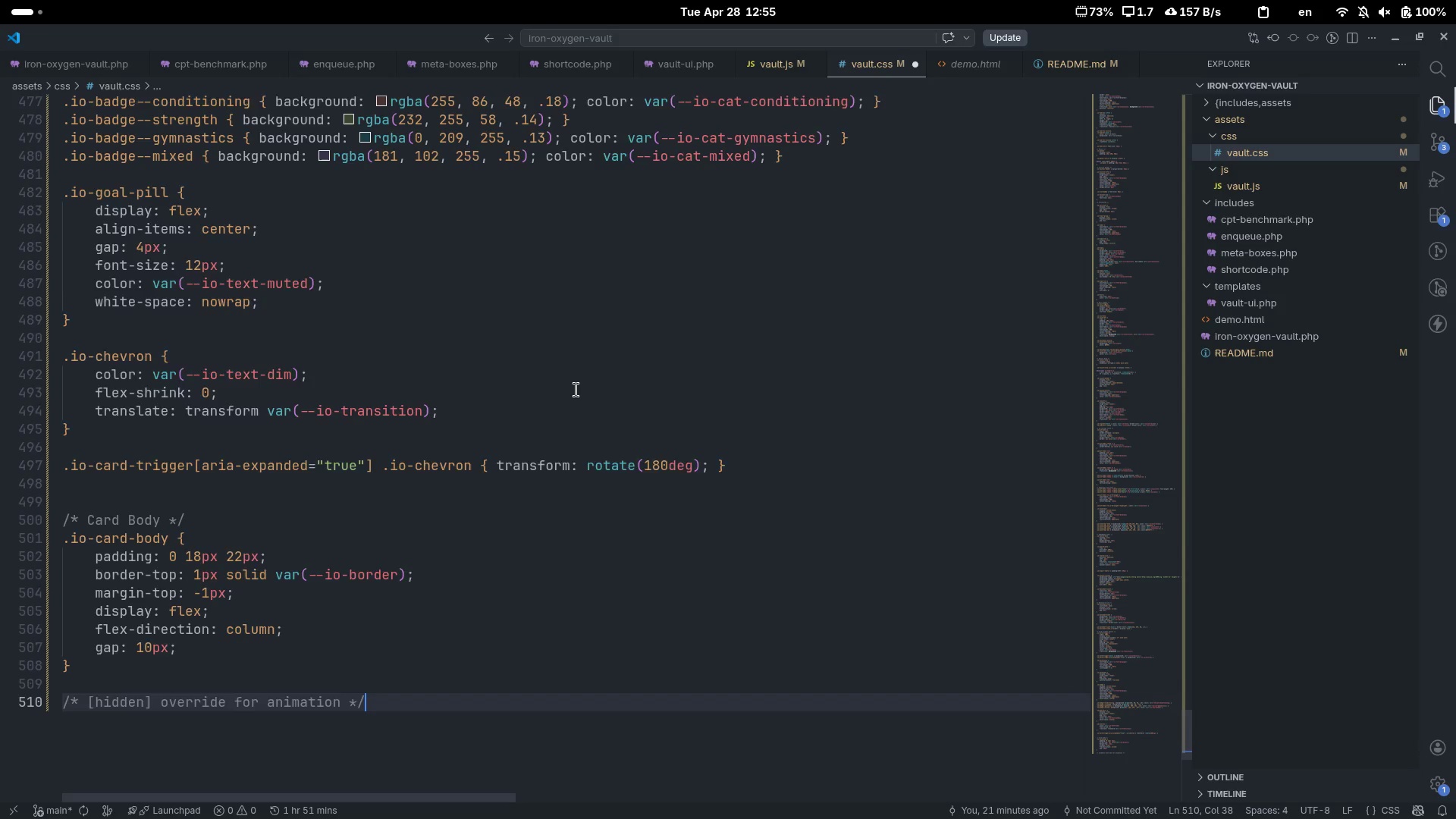 
key(Enter)
 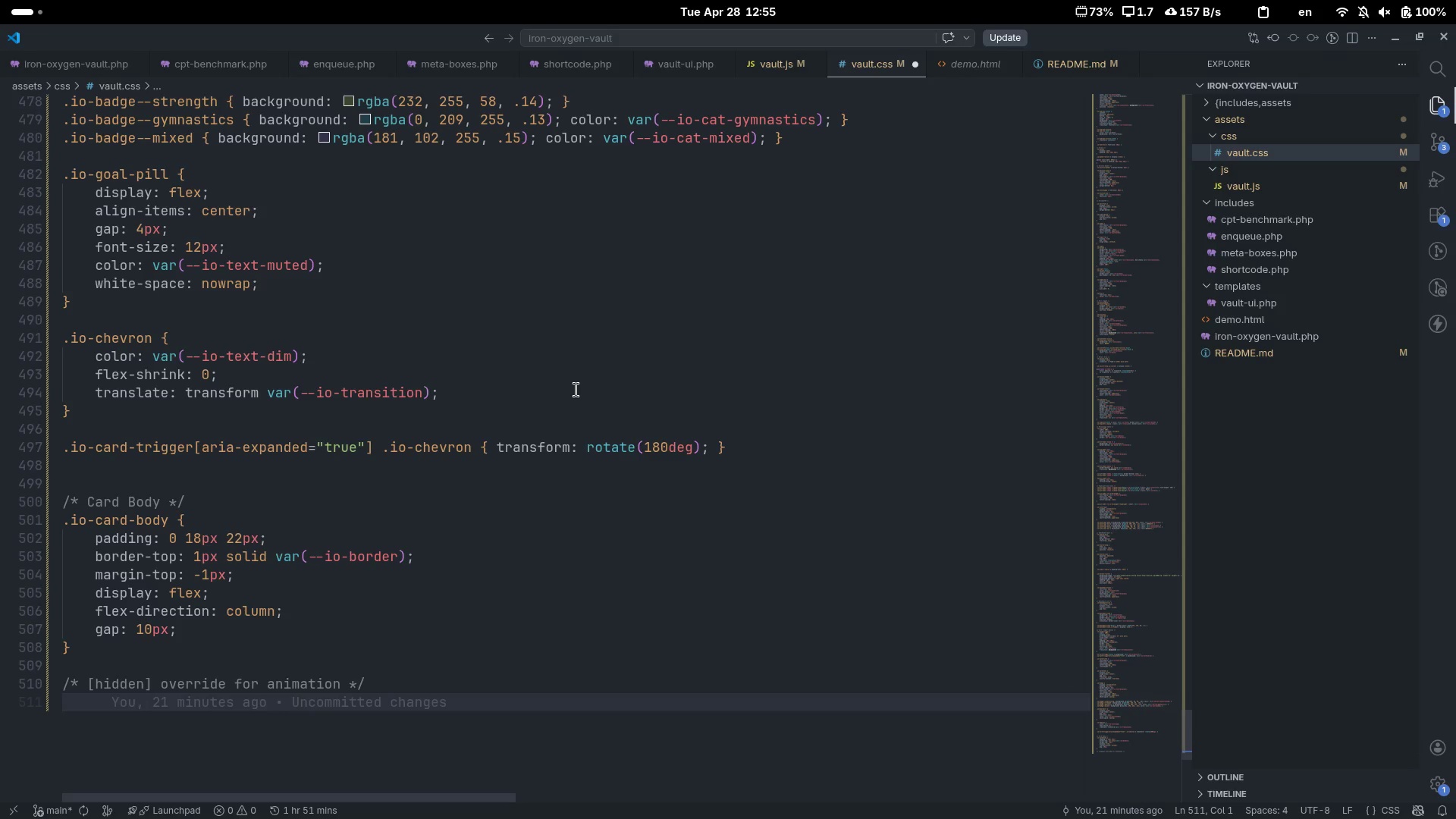 
type(.io-cr)
key(Backspace)
type(ard-body[hidden)
 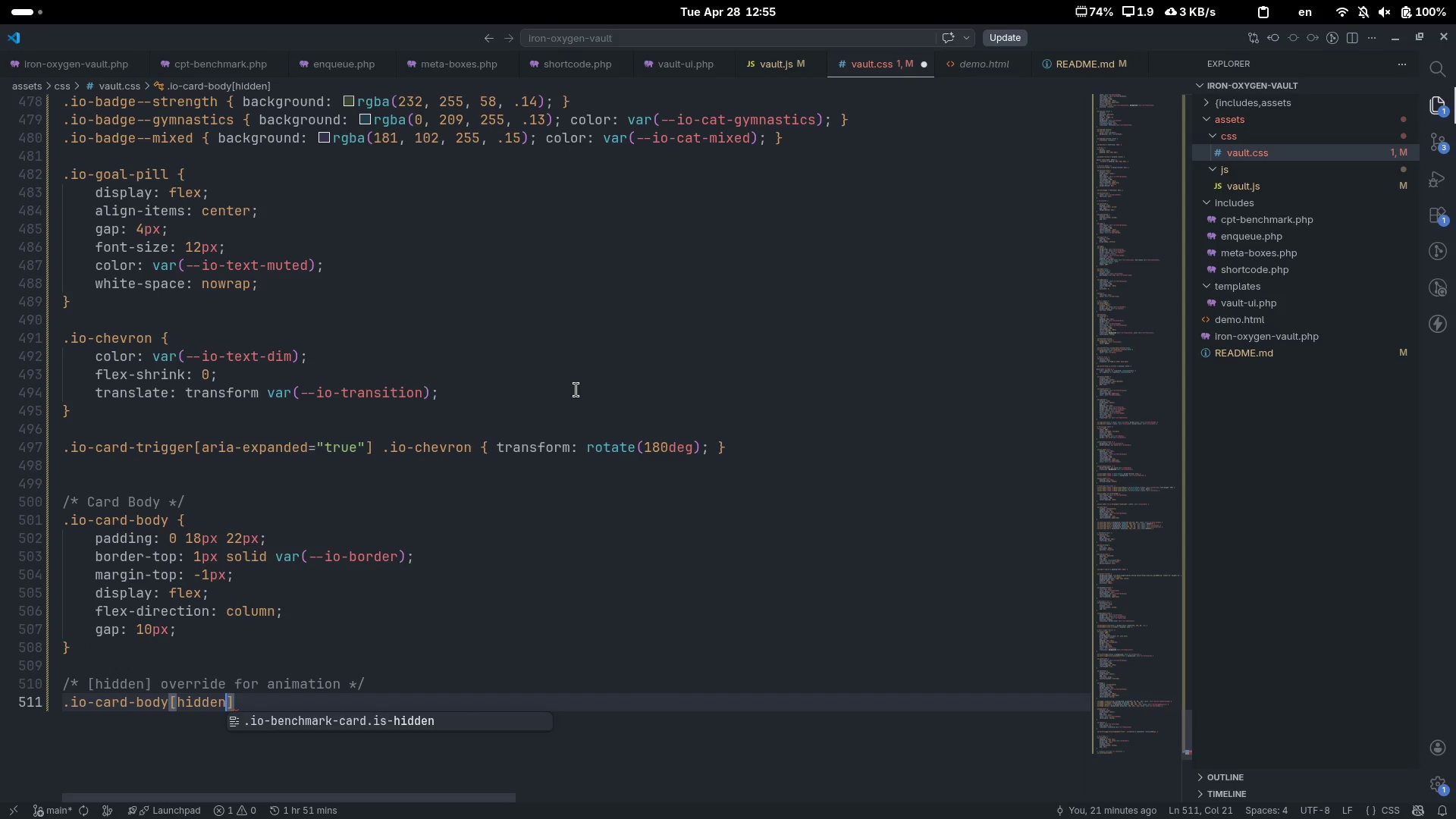 
key(ArrowRight)
 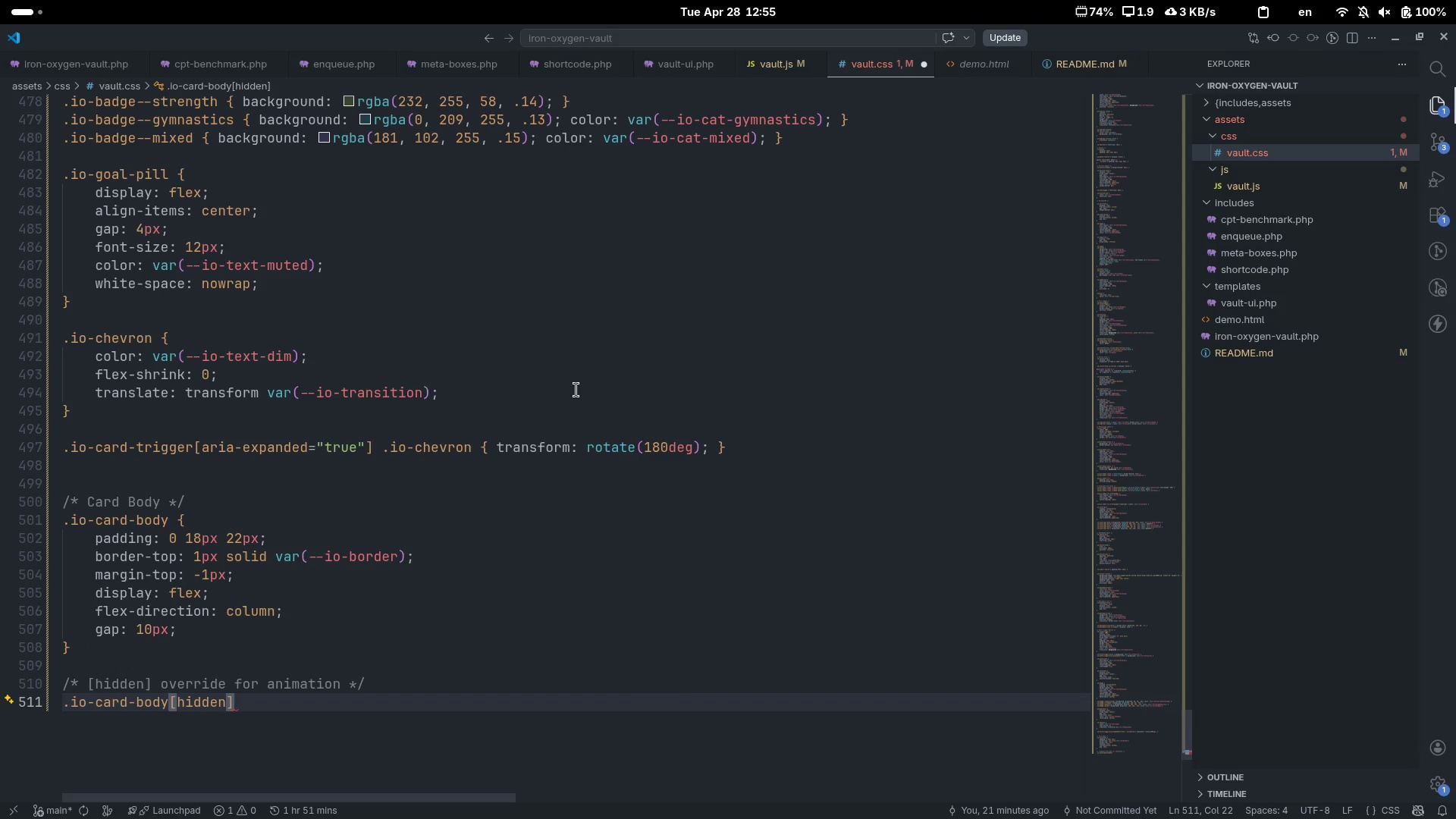 
type( {displa)
key(Tab)
type(none)
 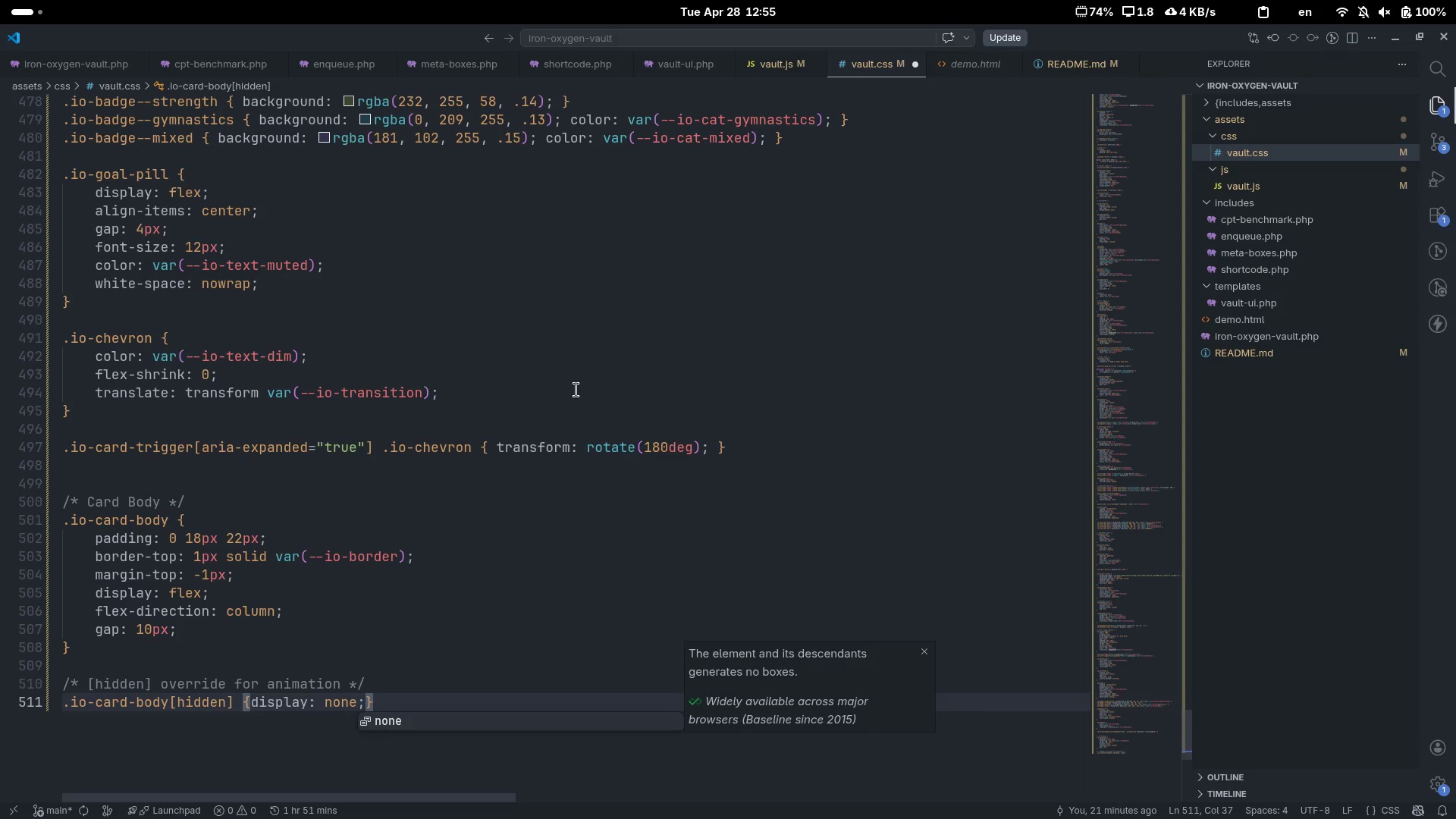 
key(ArrowRight)
 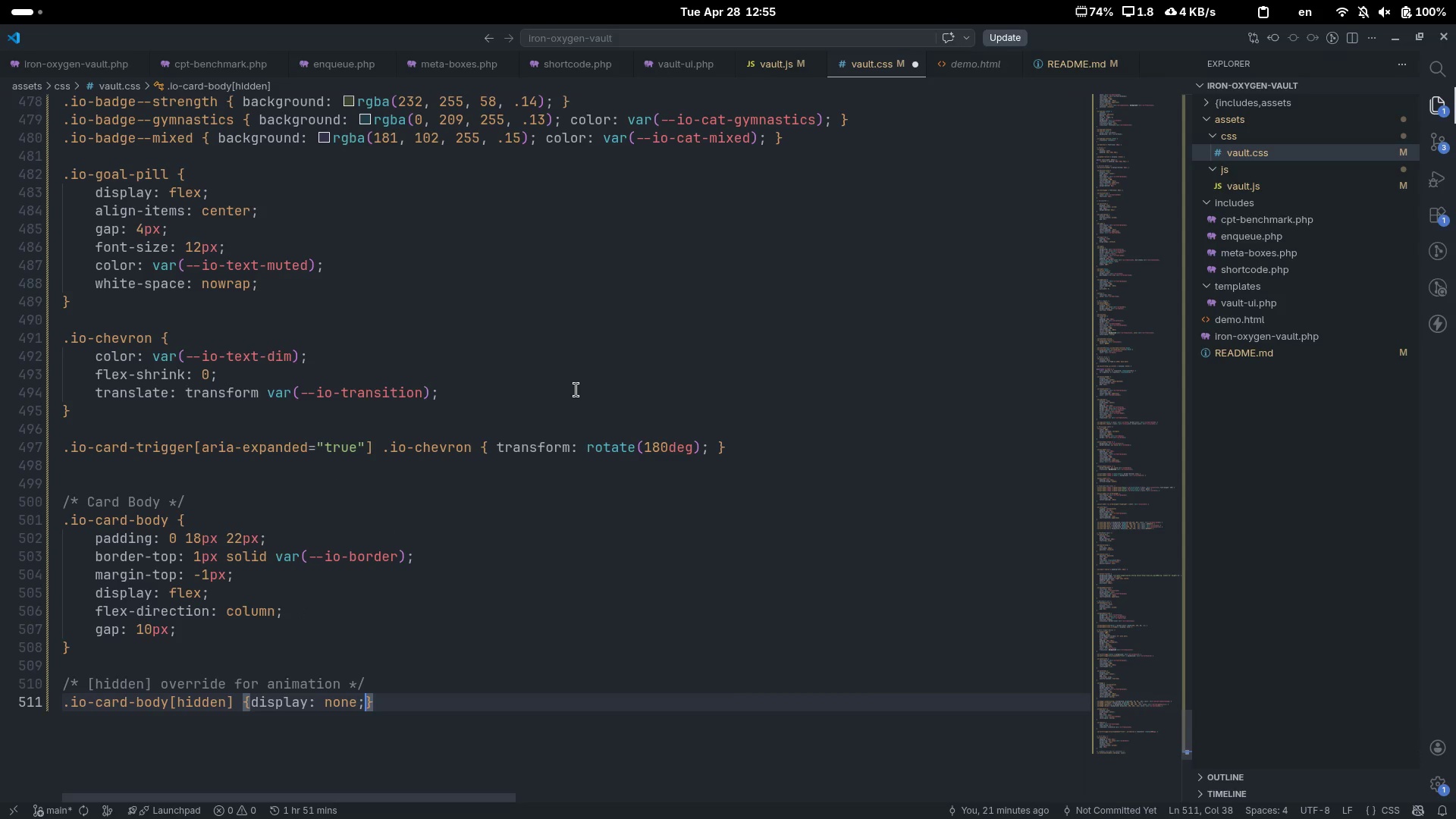 
key(ArrowRight)
 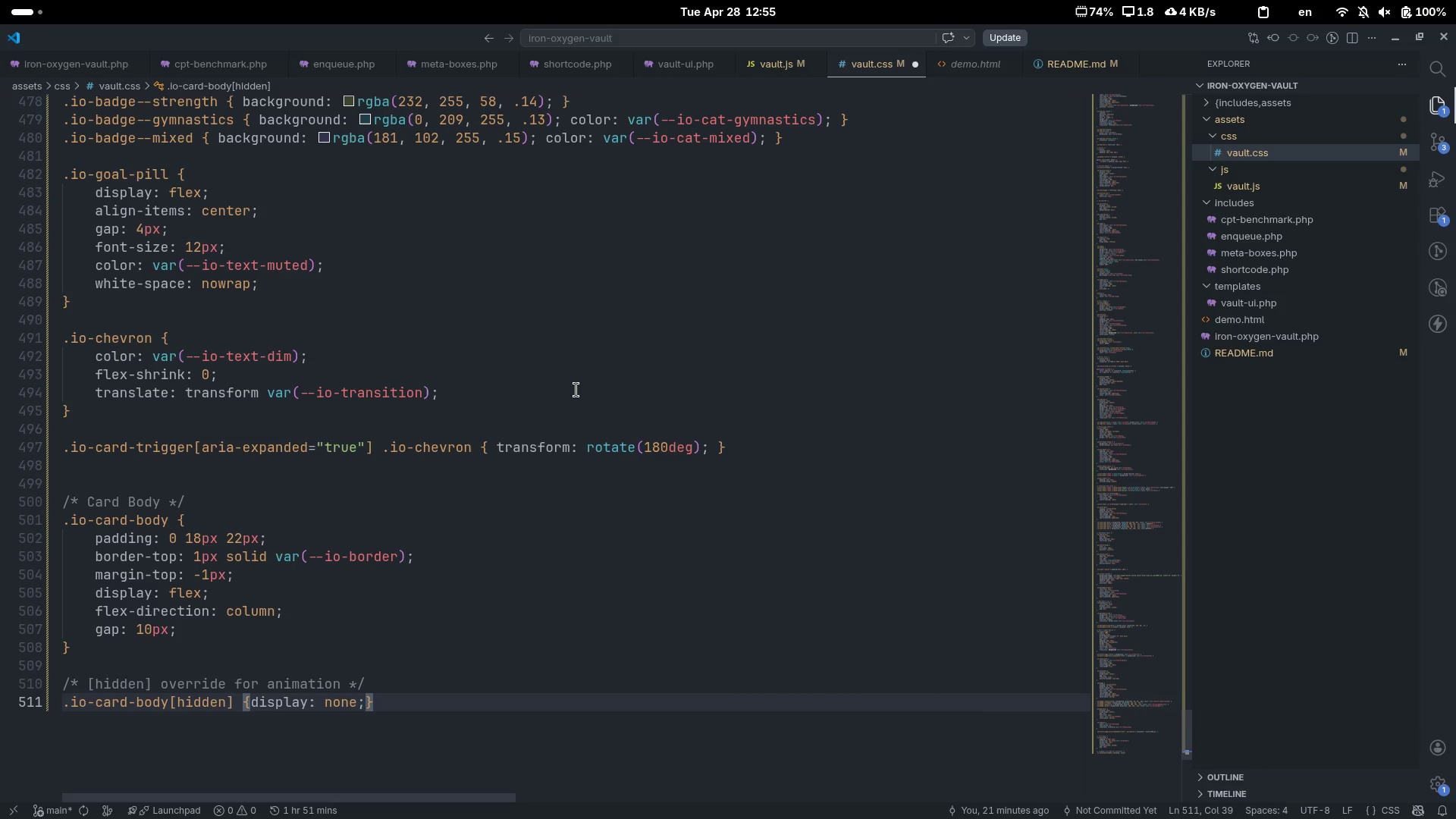 
key(Enter)
 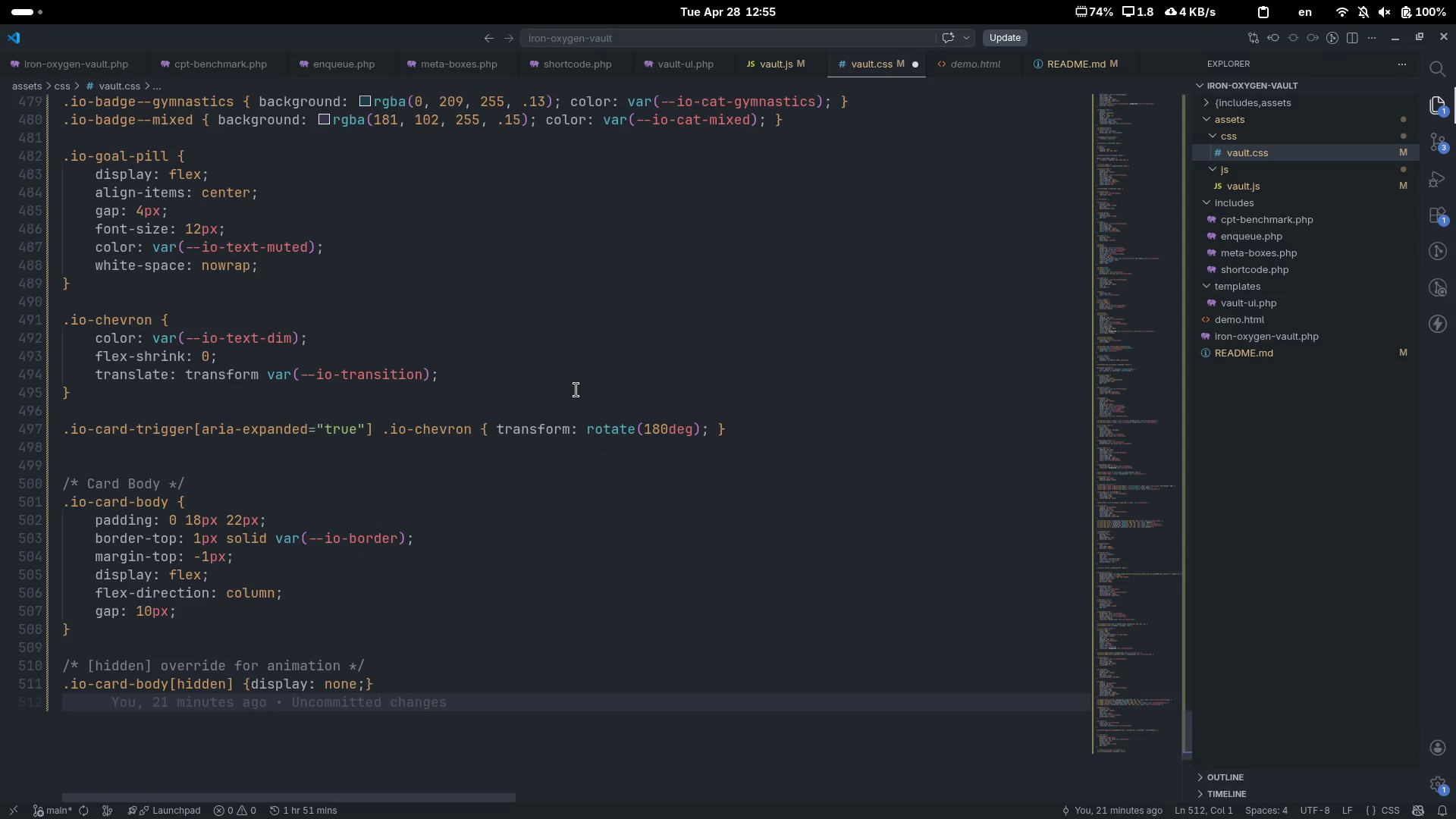 
type(.io-card-bod)
 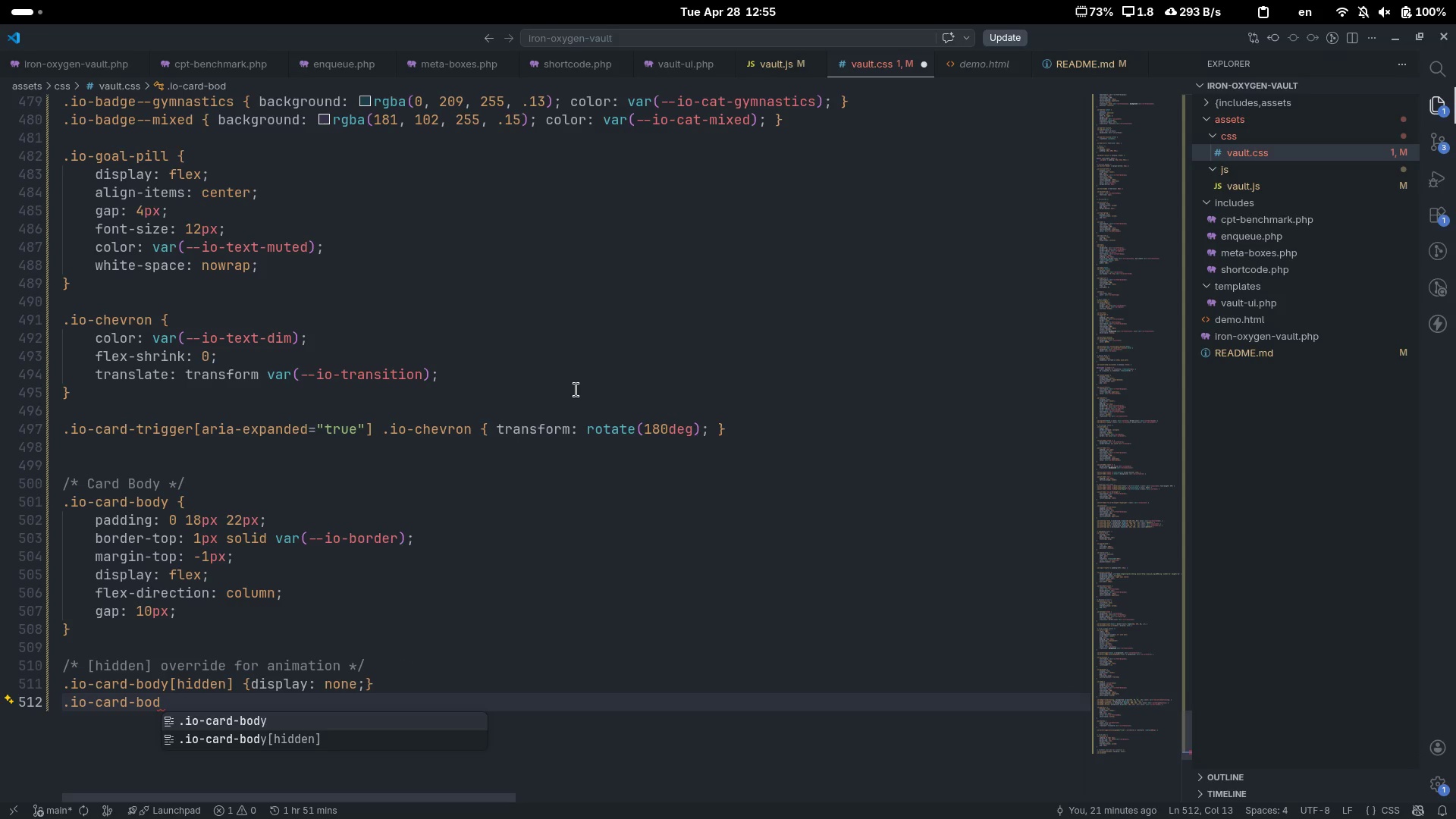 
key(Enter)
 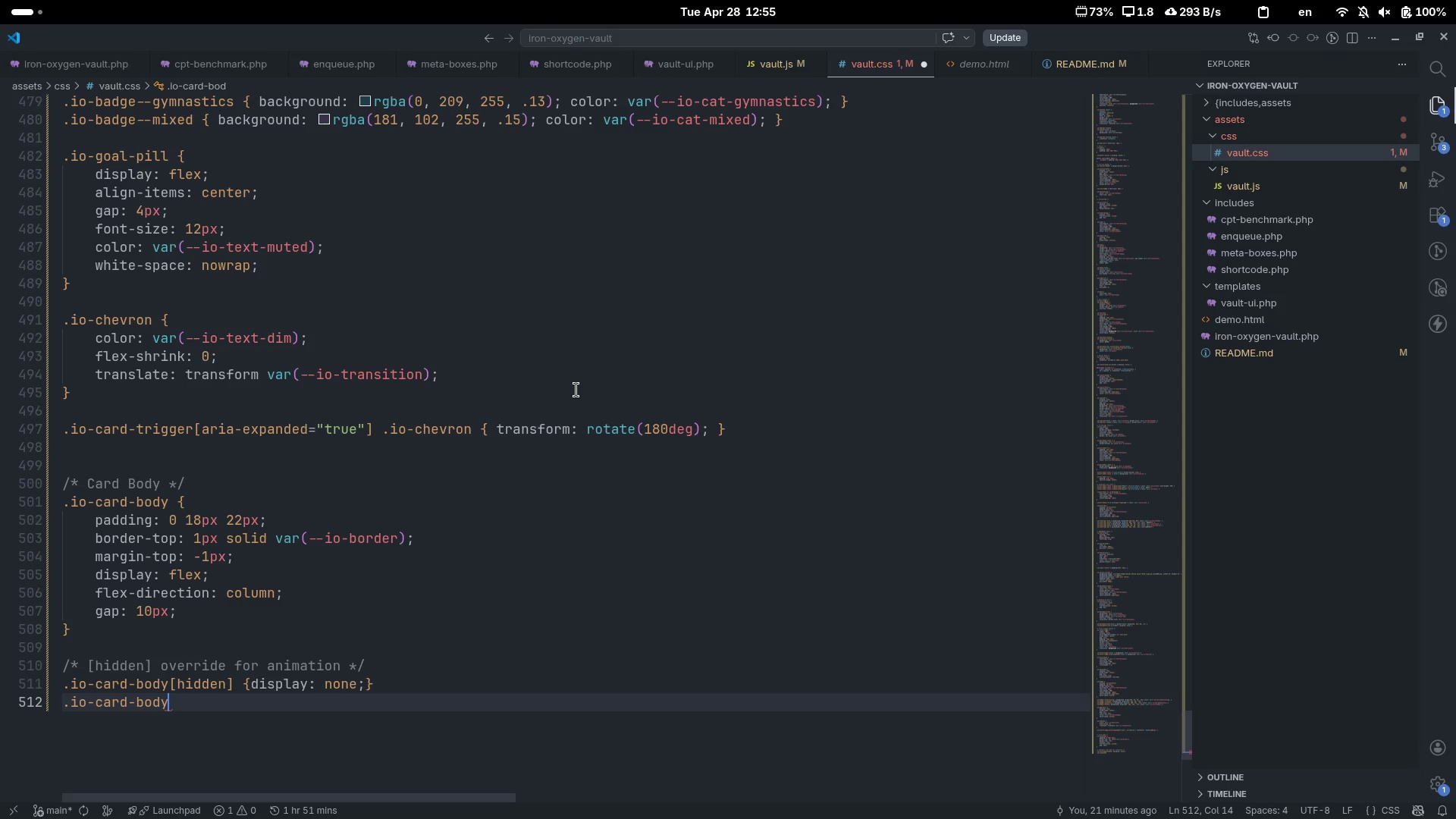 
type(,)
key(Backspace)
type(.is-open {displa)
key(Tab)
type(fle)
key(Tab)
 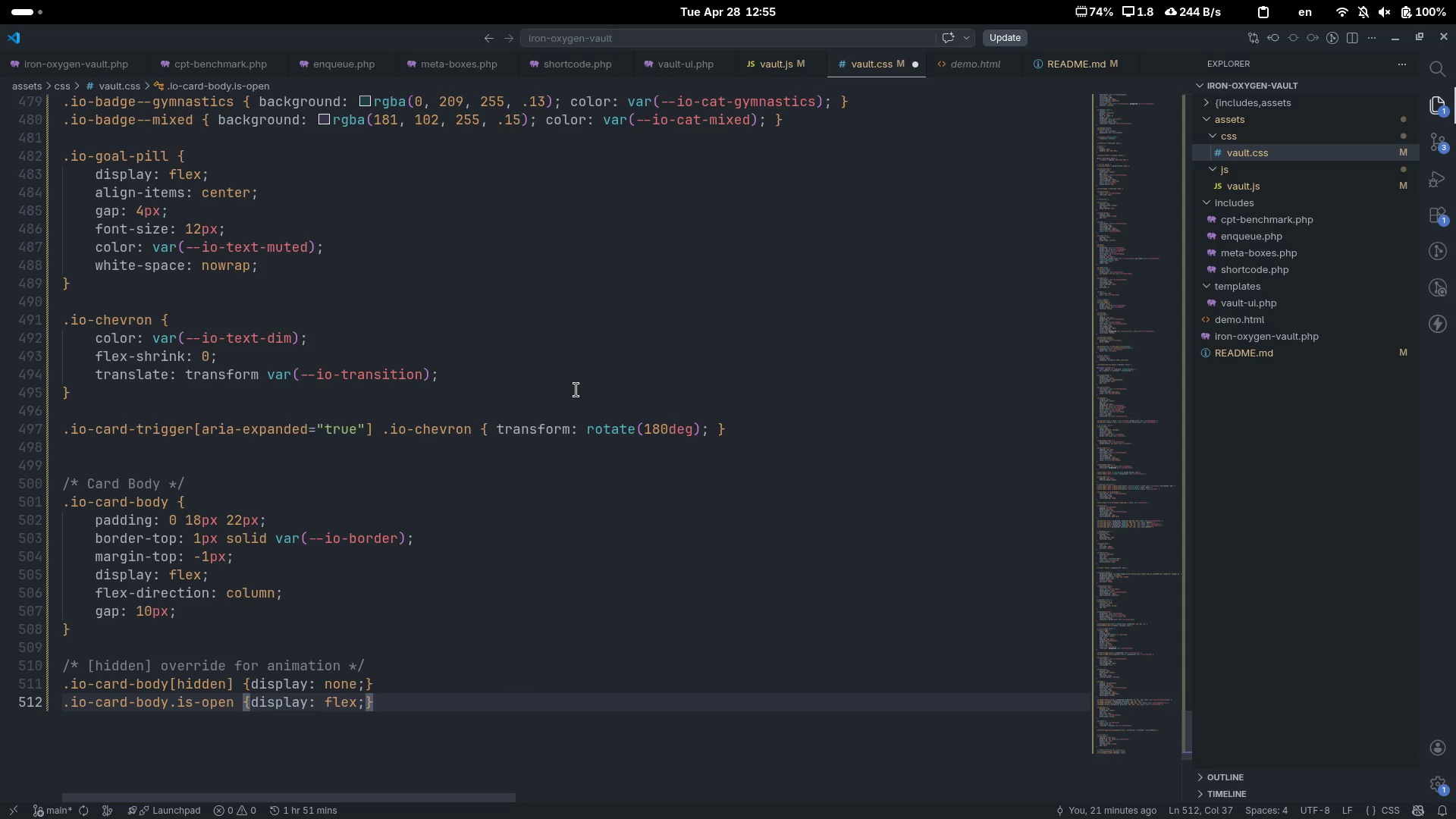 
key(ArrowRight)
 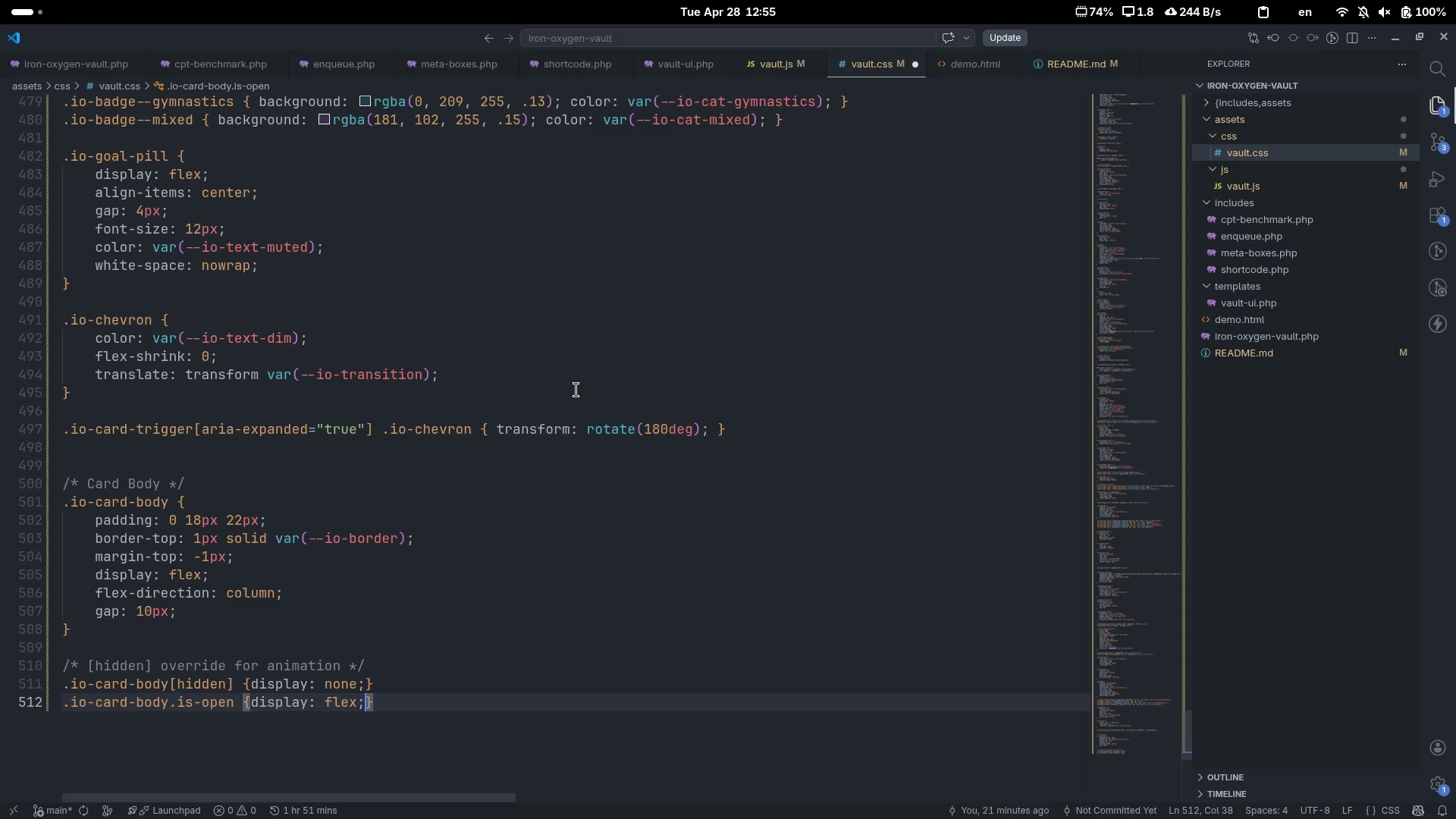 
type( anima)
 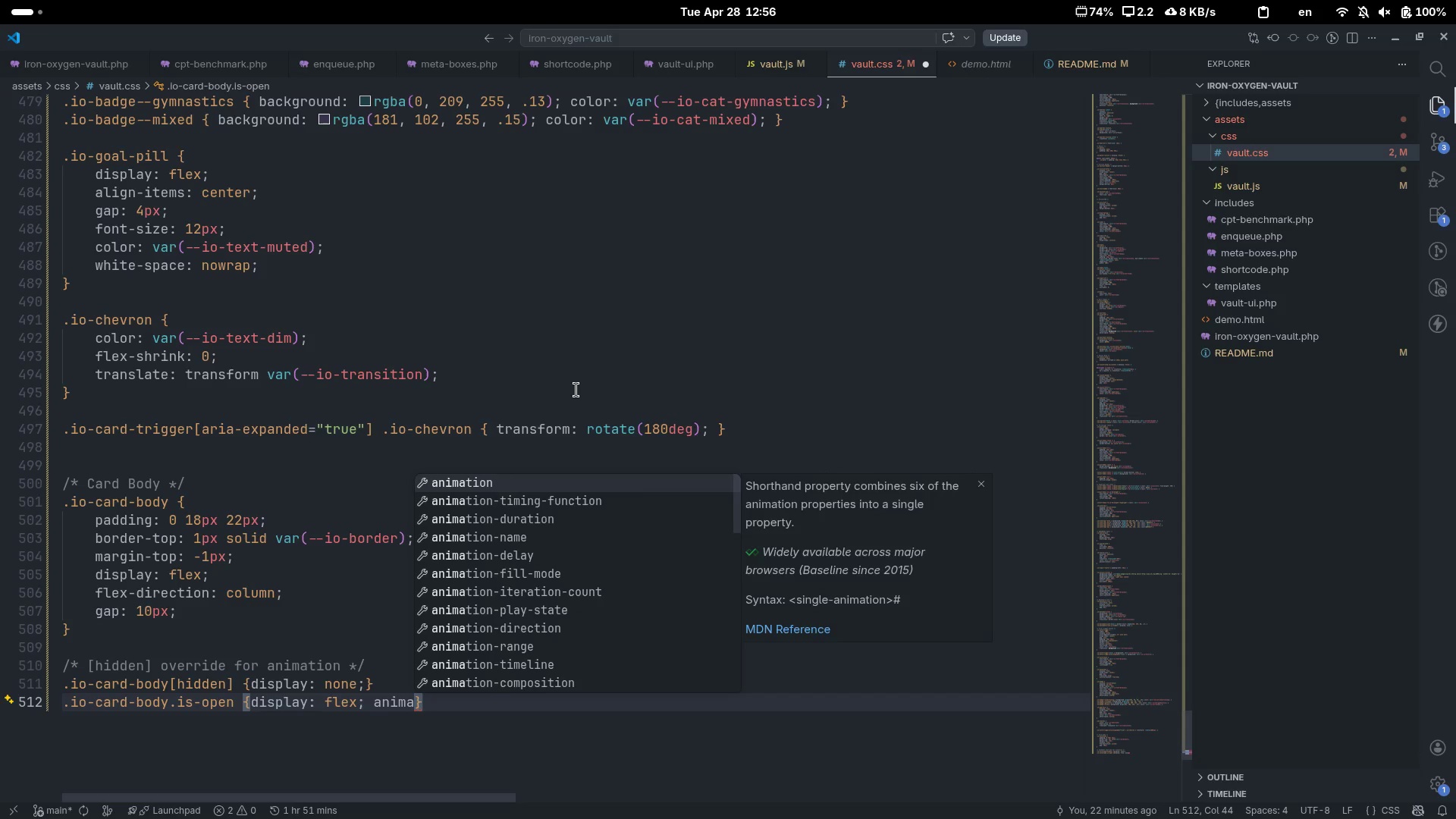 
key(Enter)
 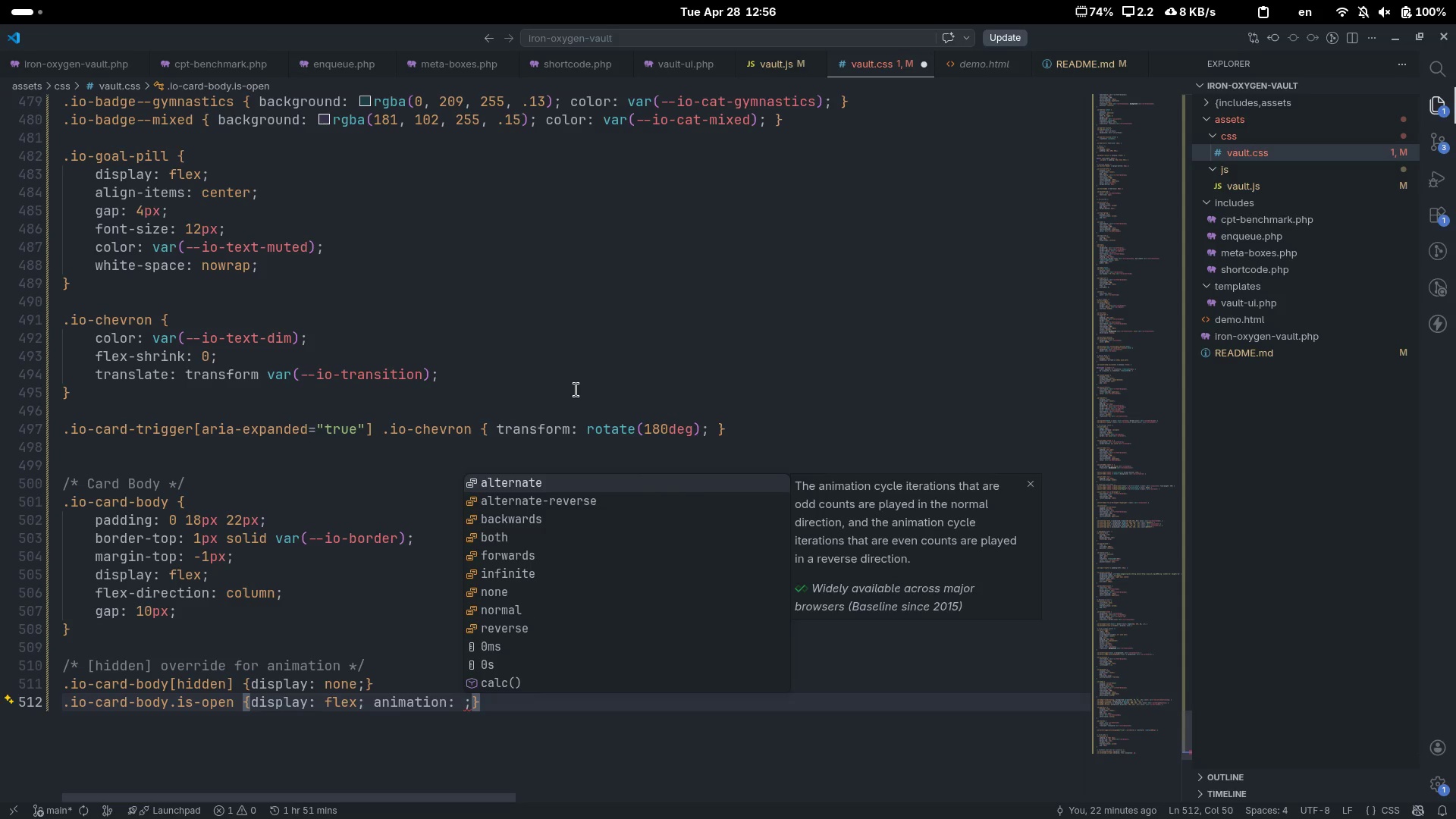 
type(io-fade0)
key(Backspace)
type(-in)
 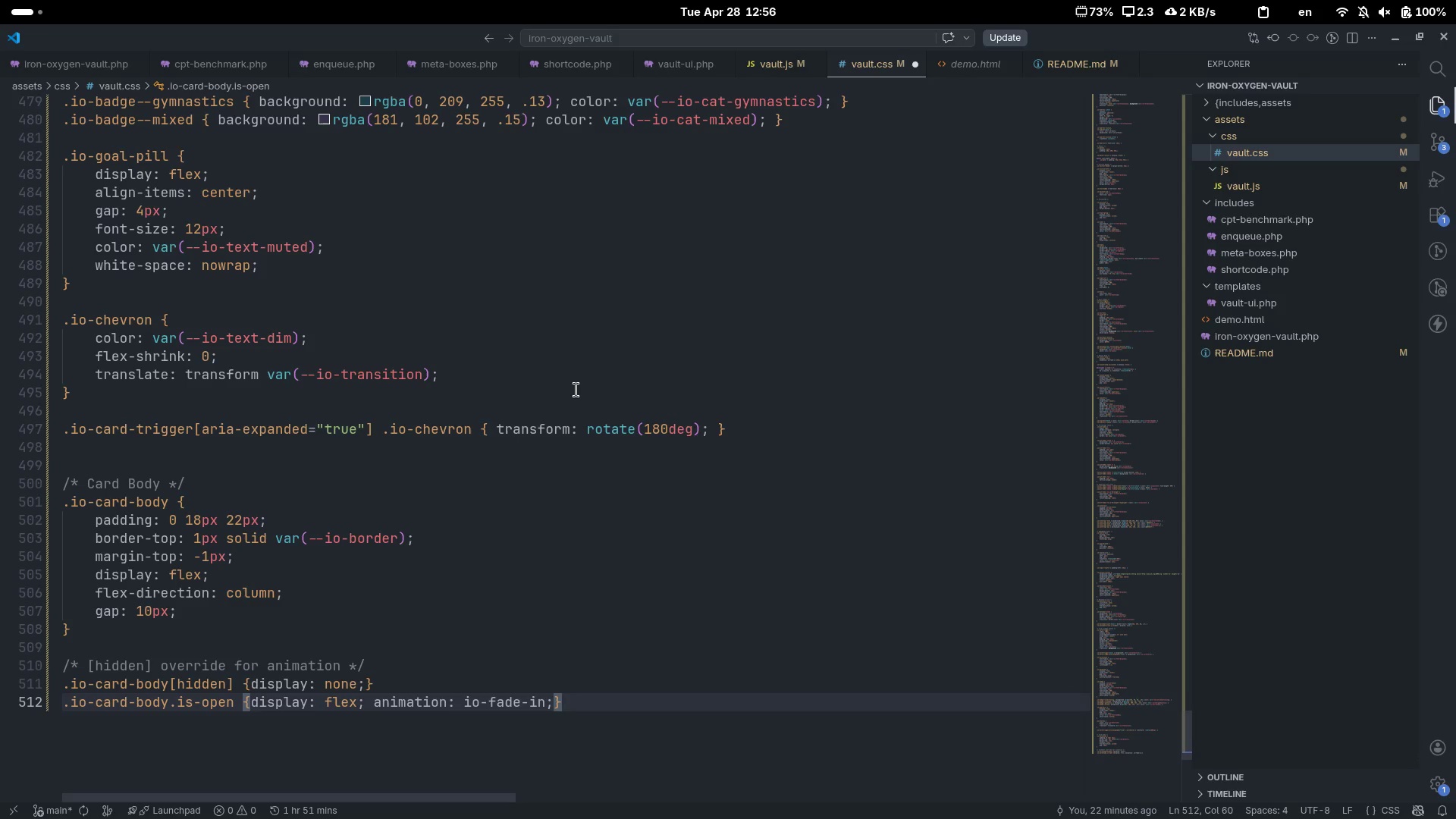 
type( 200mxs)
key(Backspace)
key(Backspace)
type(s a)
key(Backspace)
type(ease both)
 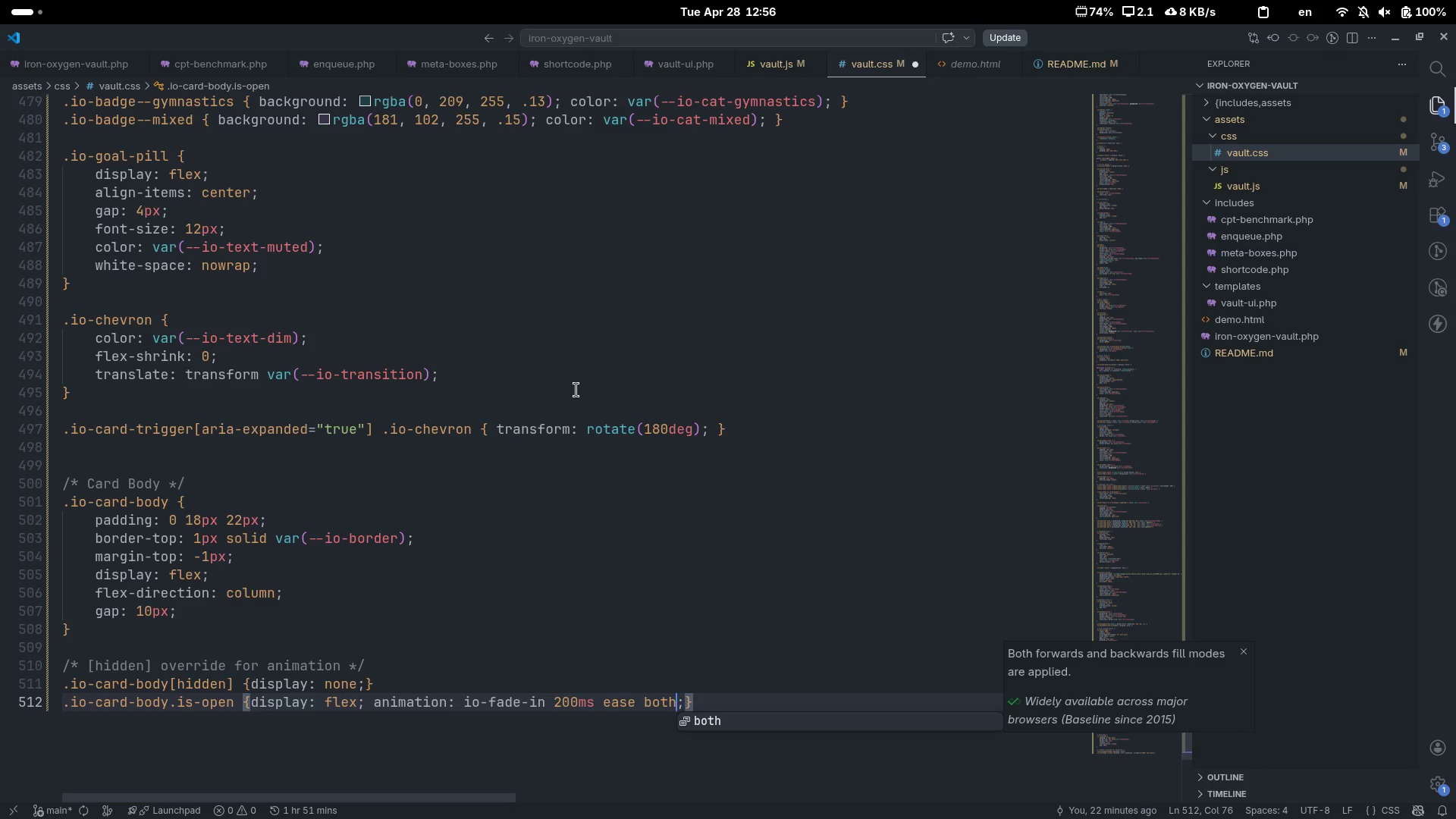 
key(Control+ArrowRight)
 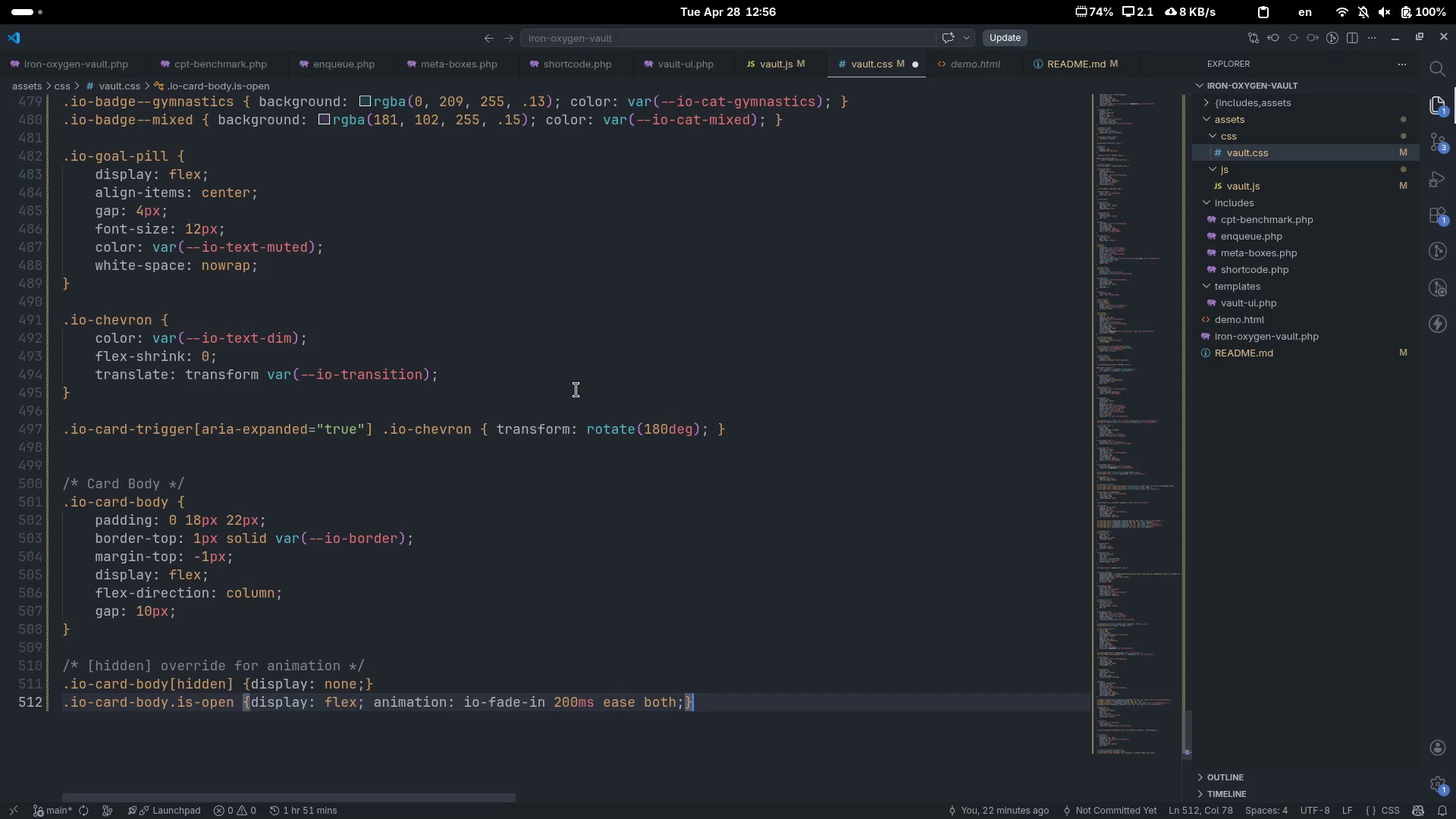 
key(Enter)
 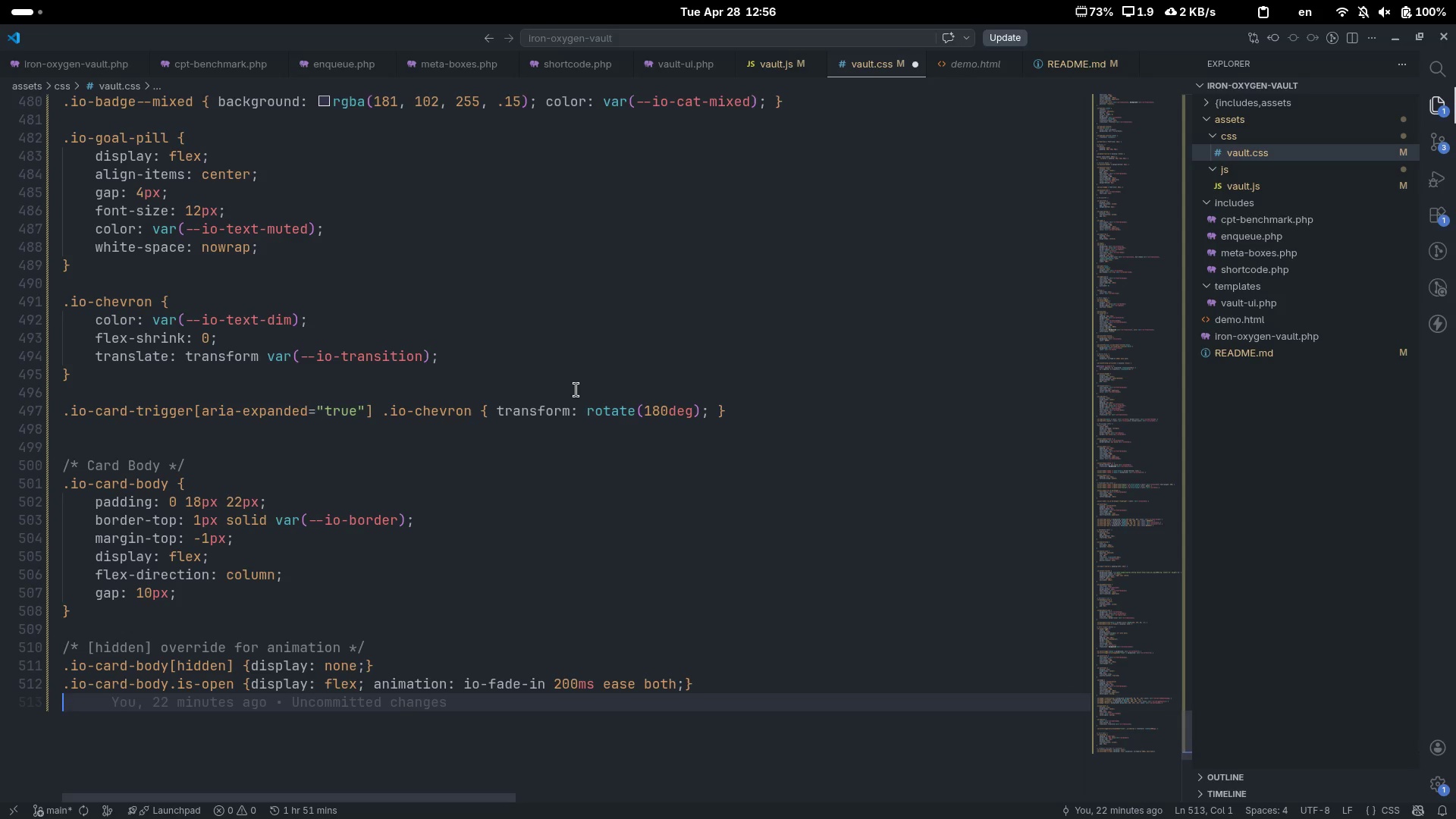 
wait(19.55)
 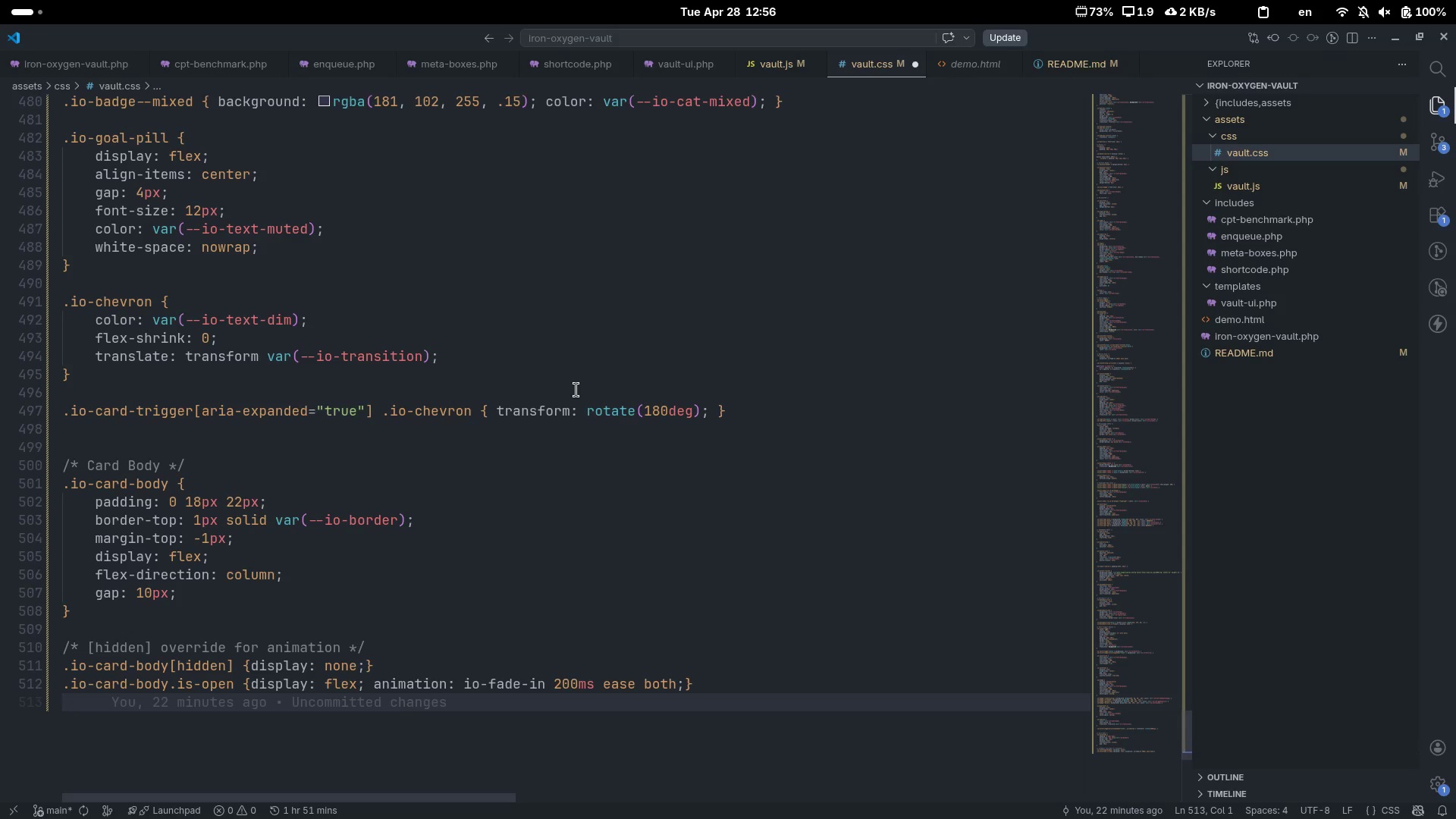 
key(Alt+Tab)